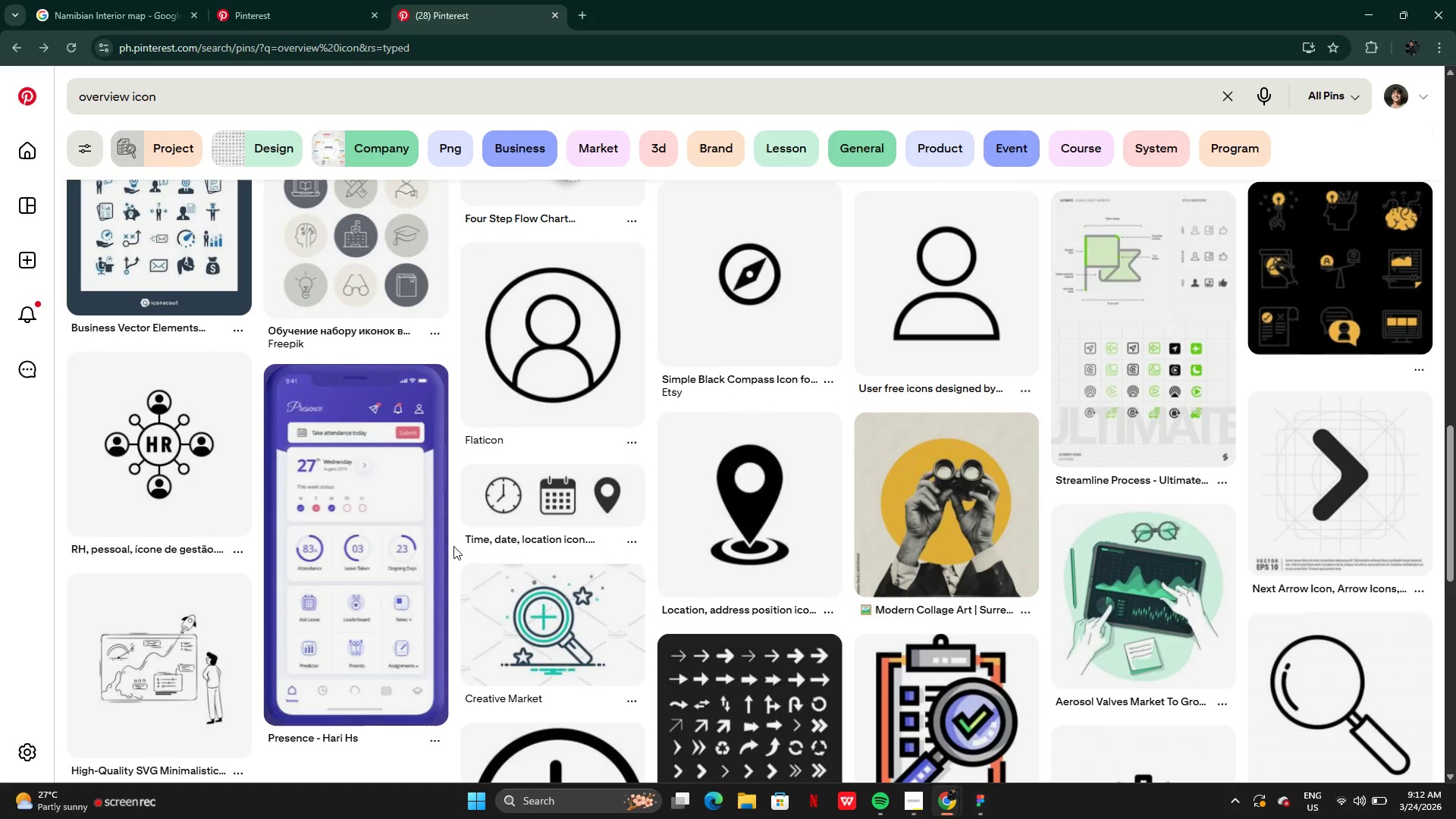 
left_click([974, 801])
 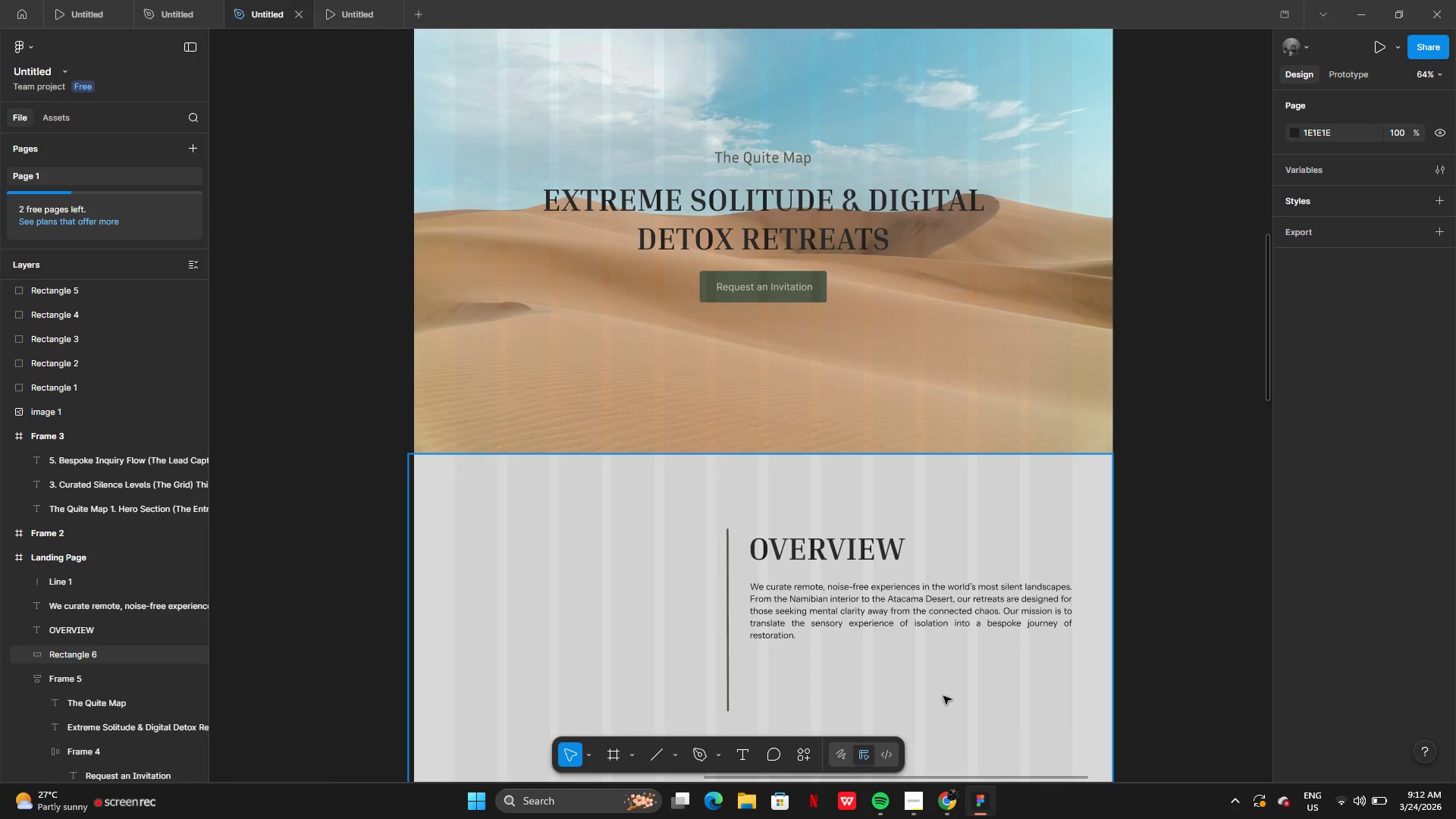 
wait(13.23)
 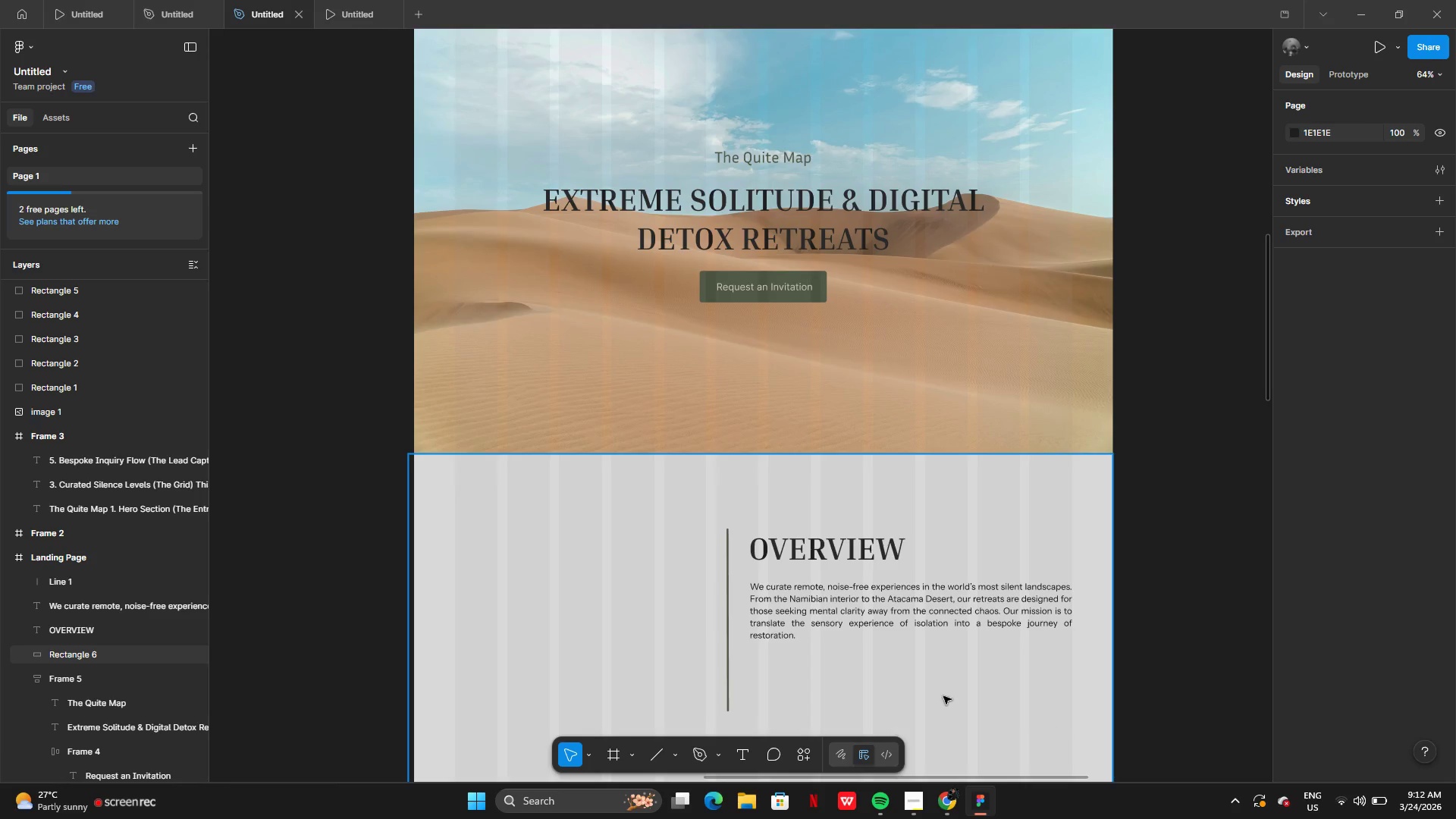 
left_click([805, 758])
 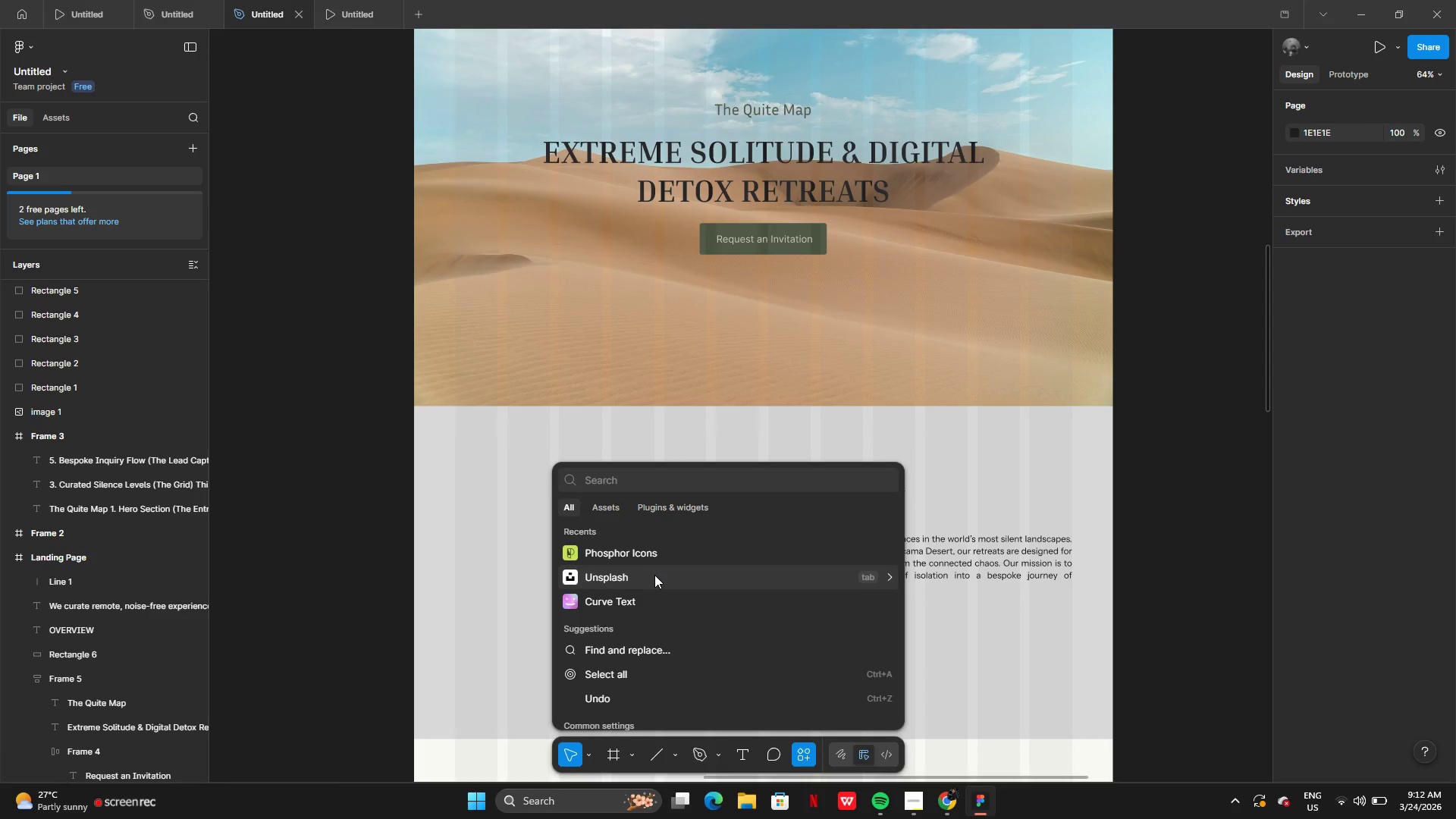 
left_click([654, 575])
 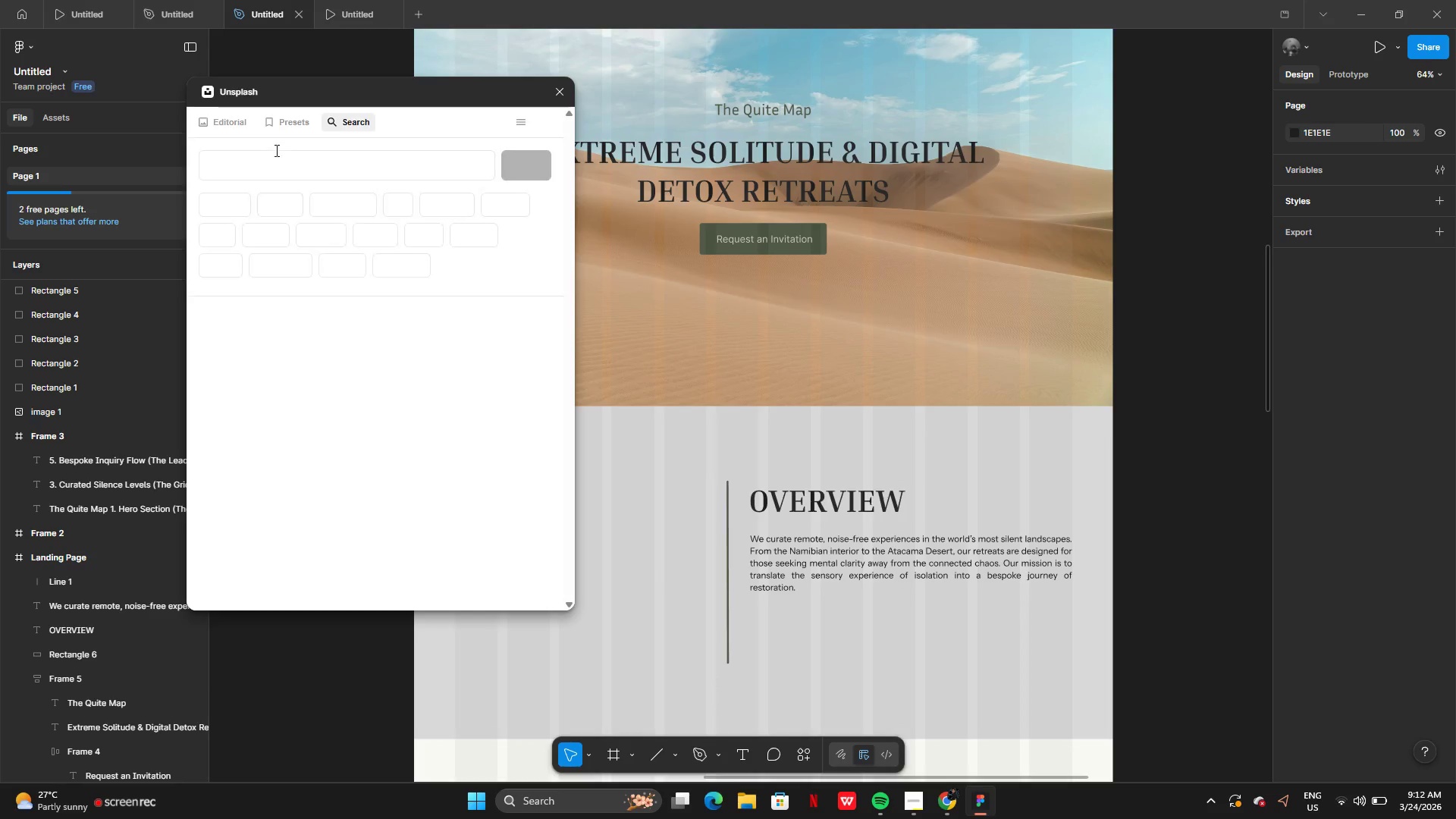 
left_click([263, 168])
 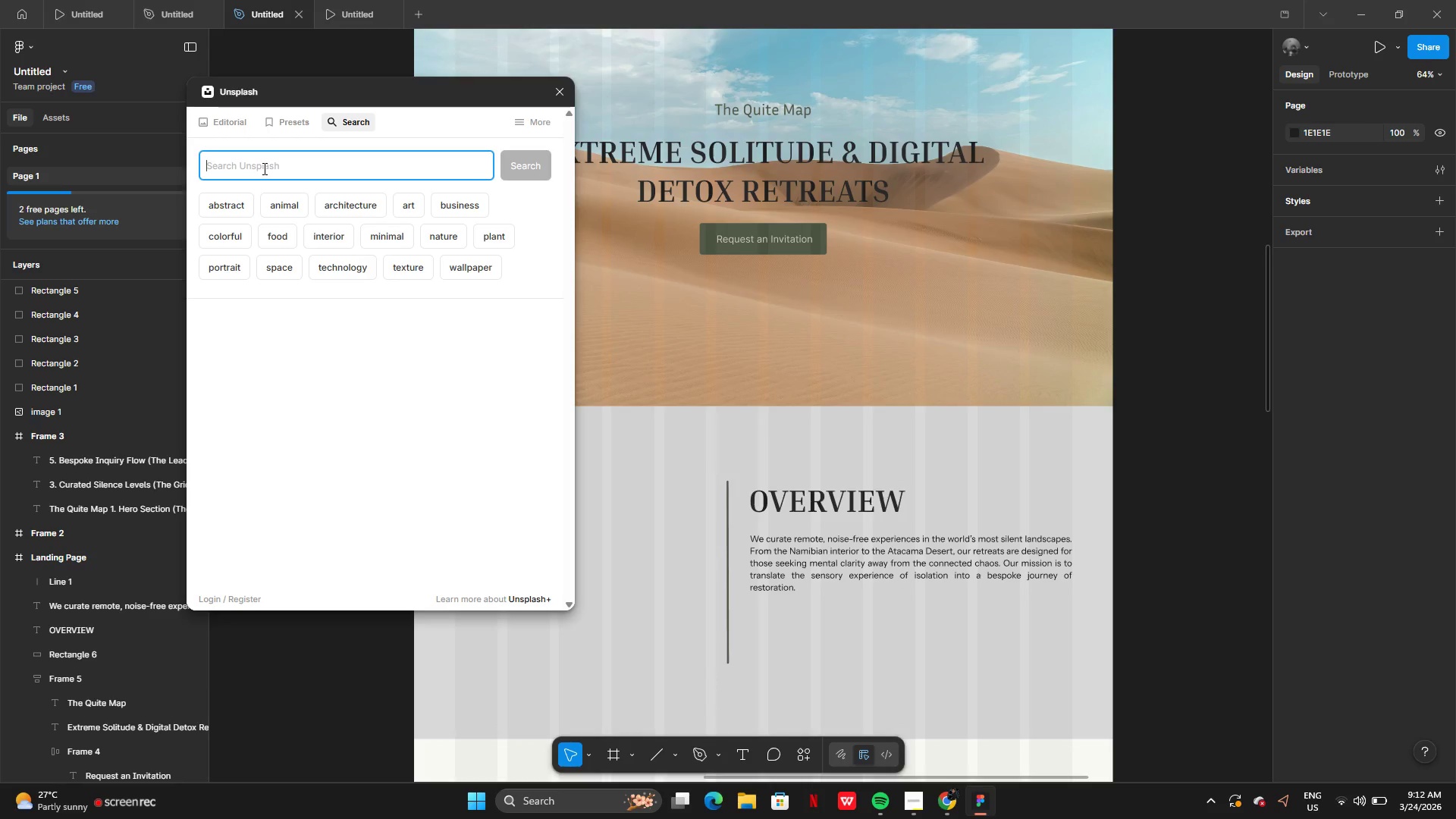 
type(desert landscape)
 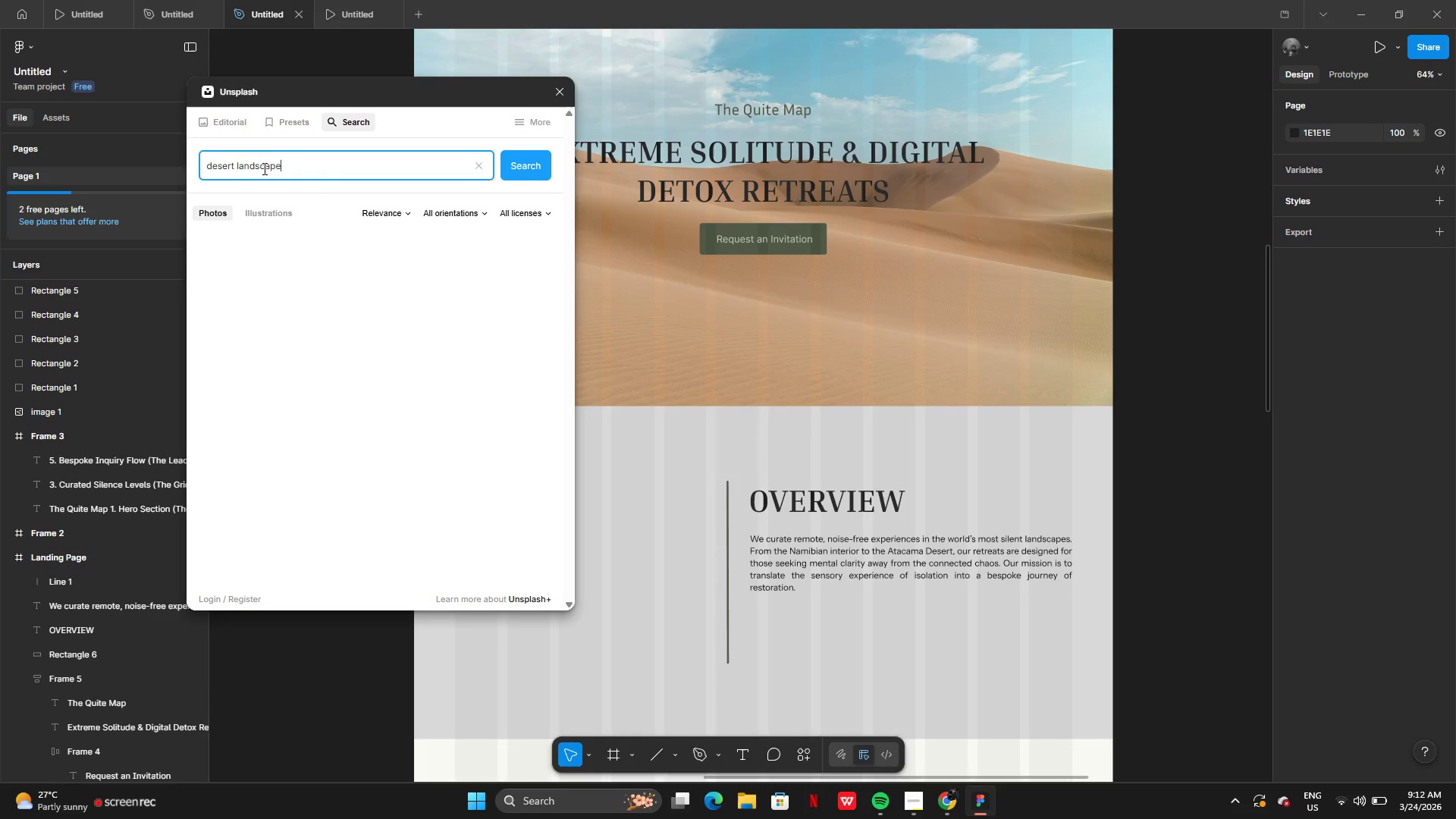 
key(Enter)
 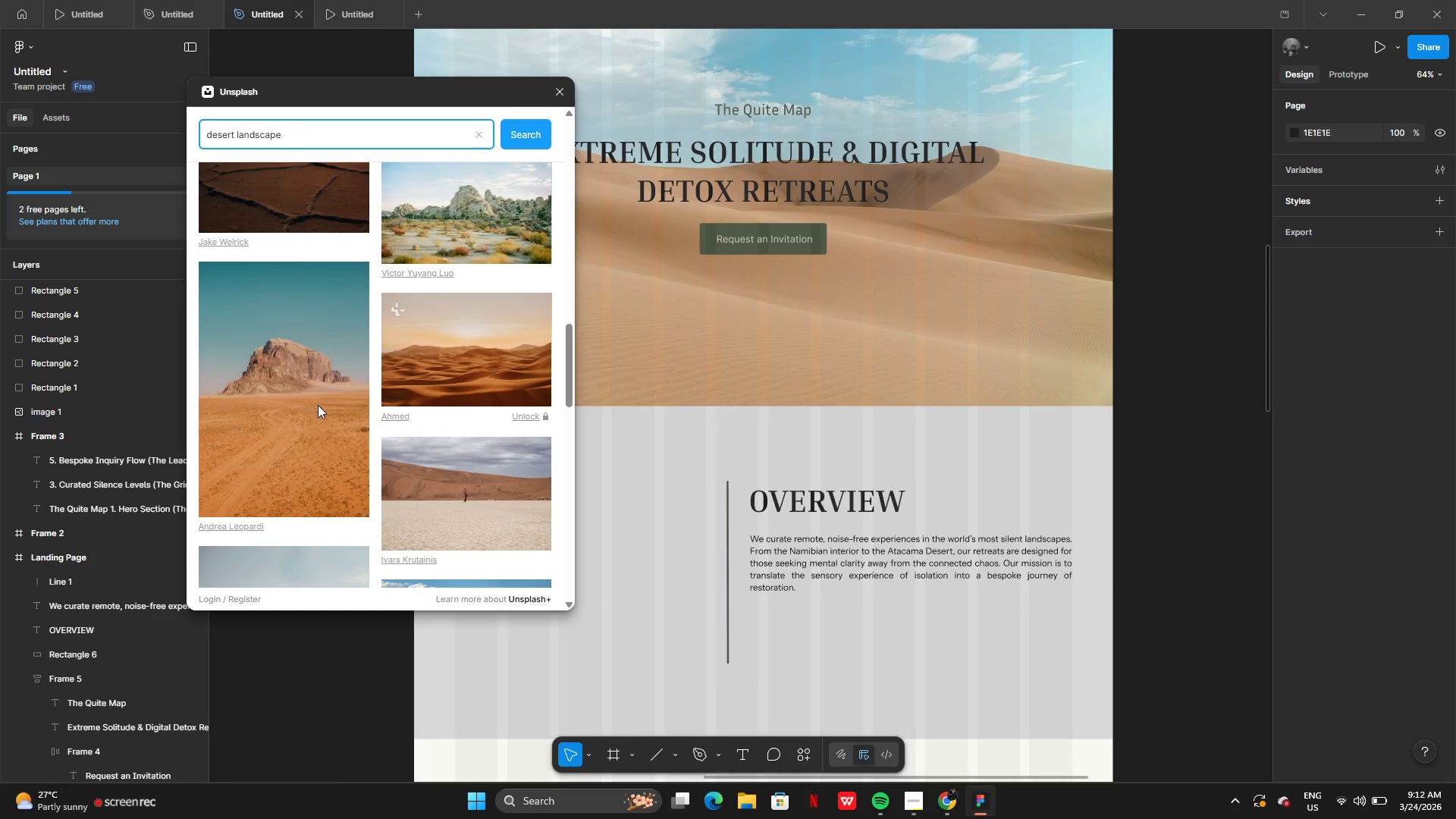 
wait(12.8)
 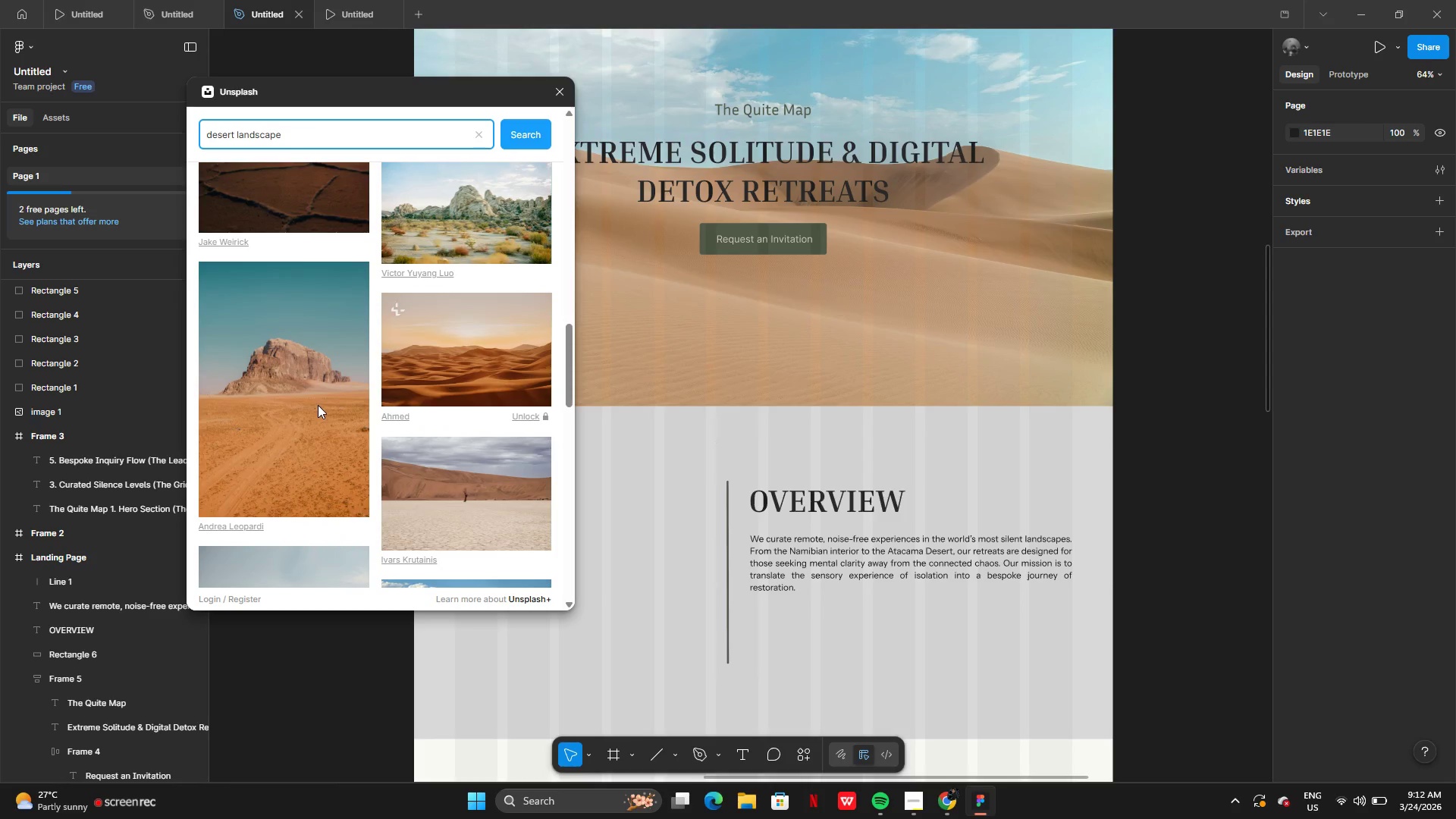 
left_click_drag(start_coordinate=[239, 315], to_coordinate=[659, 568])
 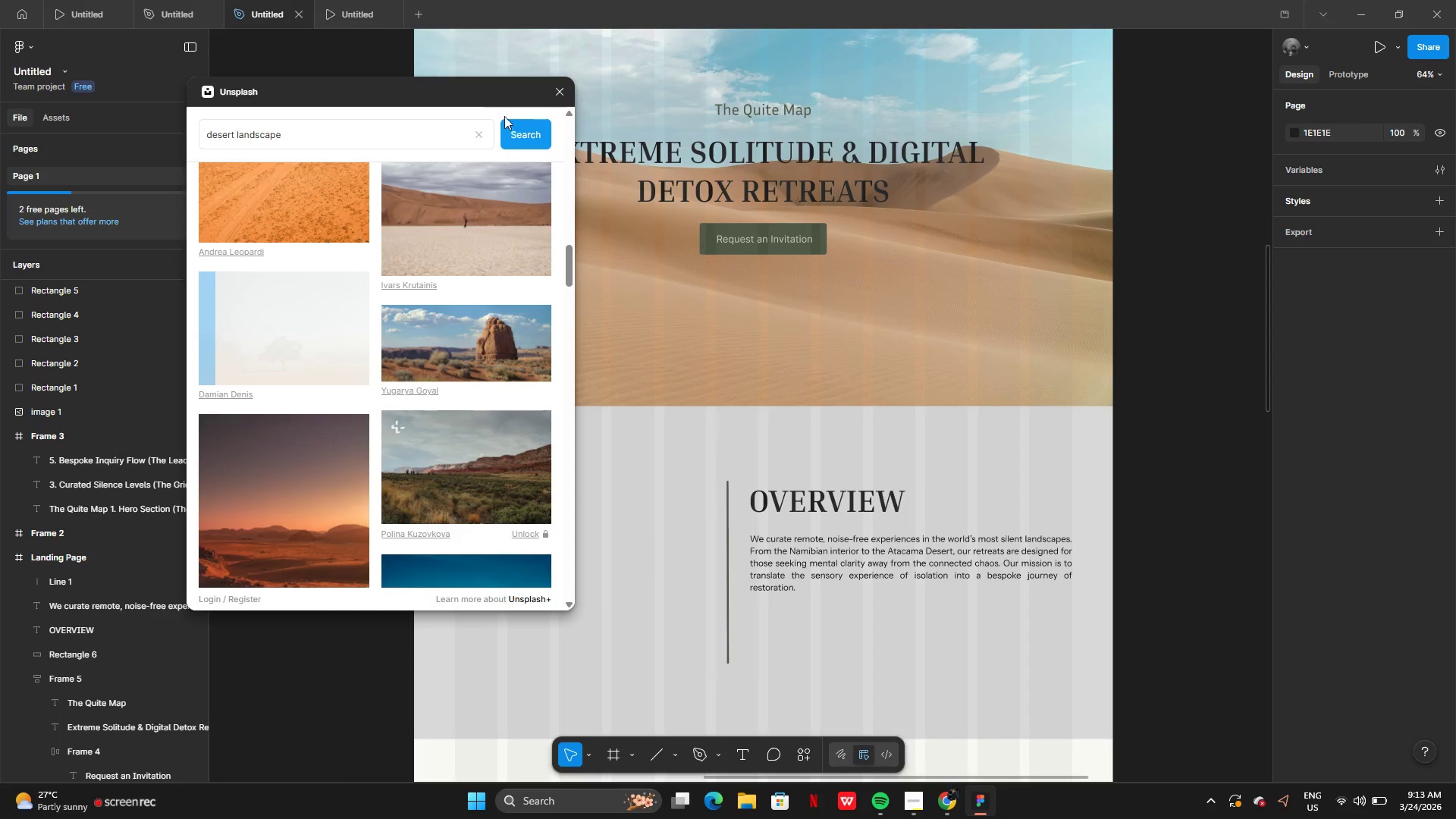 
left_click_drag(start_coordinate=[473, 93], to_coordinate=[323, 89])
 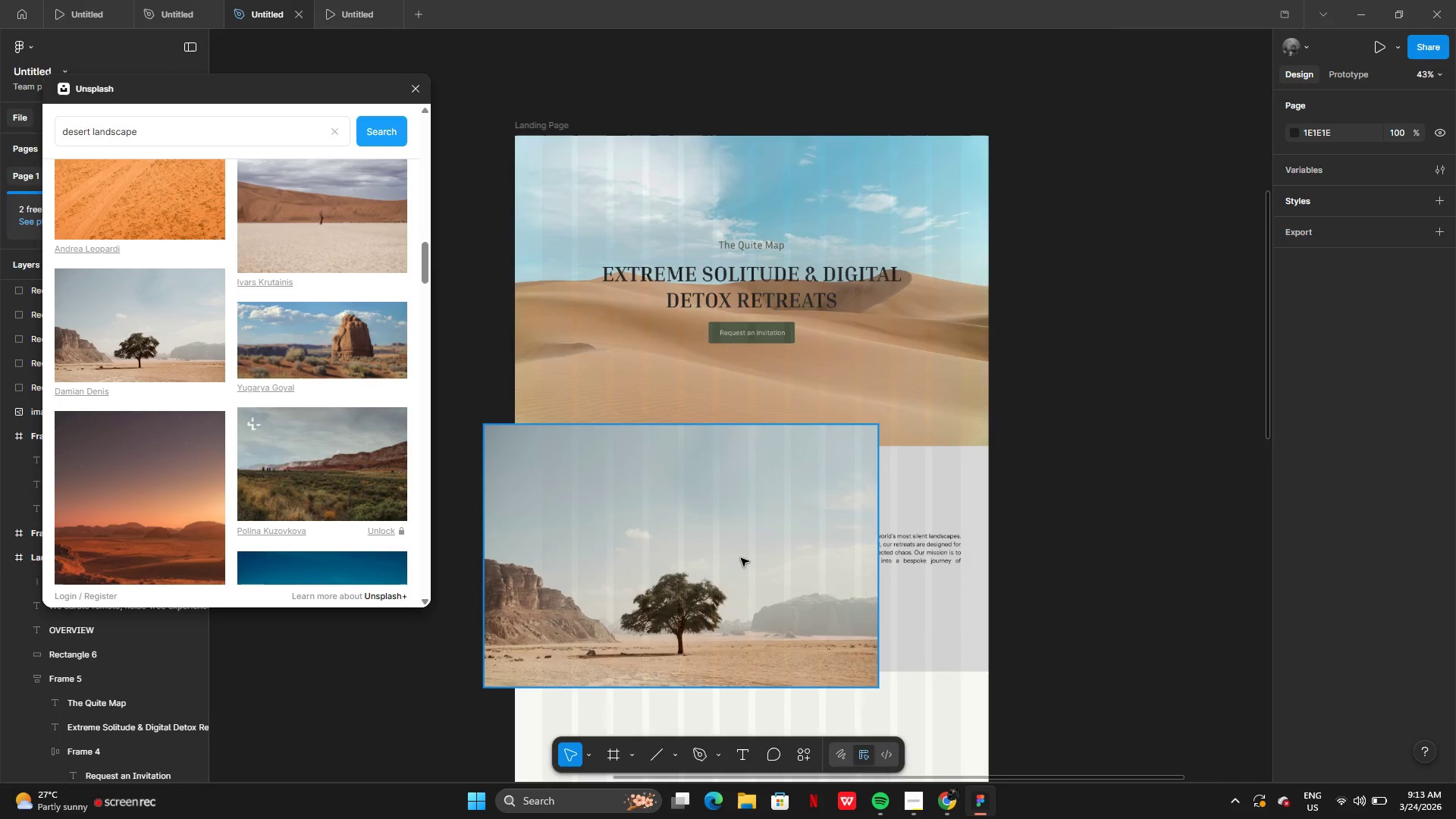 
left_click([742, 559])
 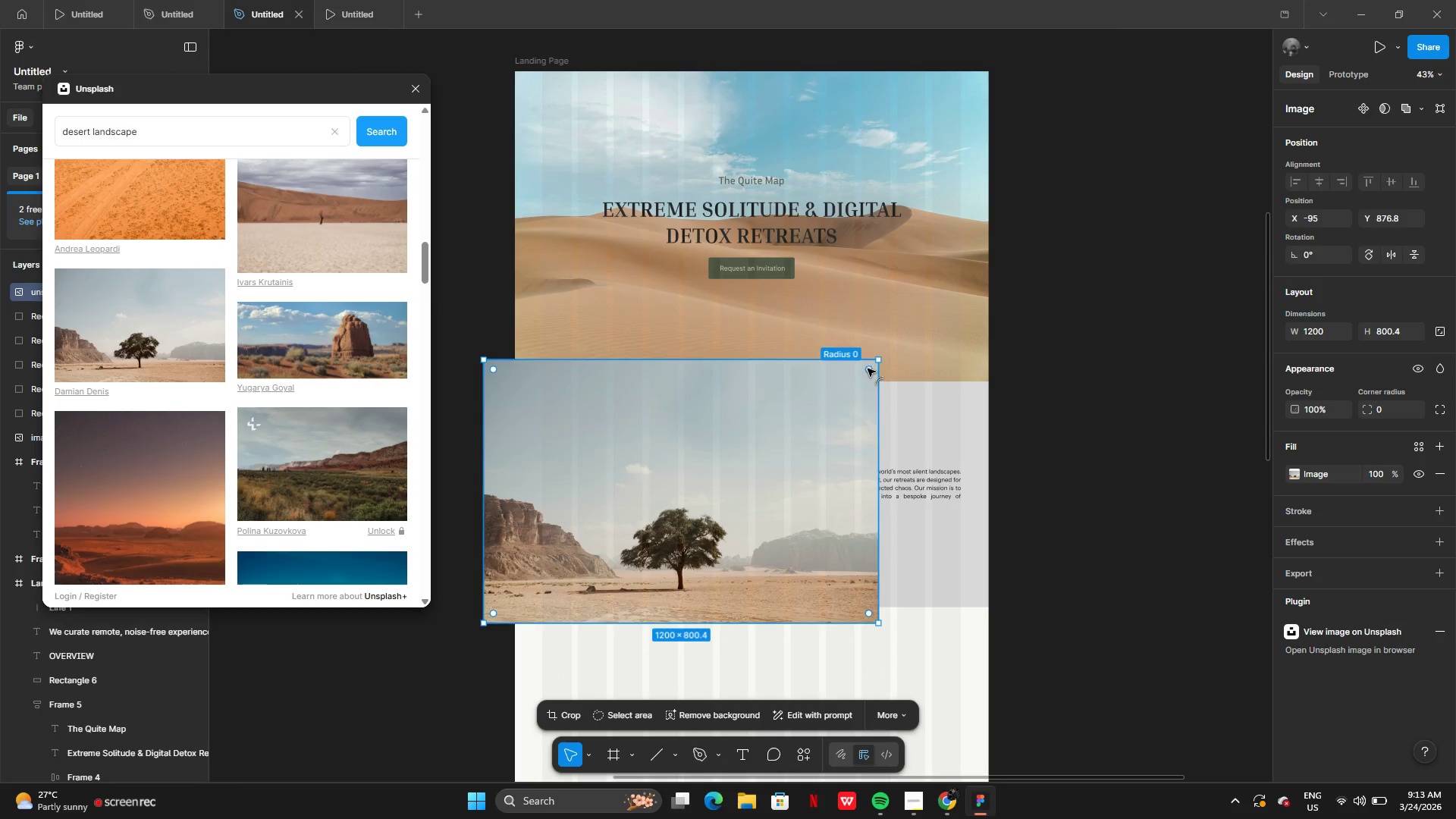 
left_click_drag(start_coordinate=[876, 358], to_coordinate=[653, 479])
 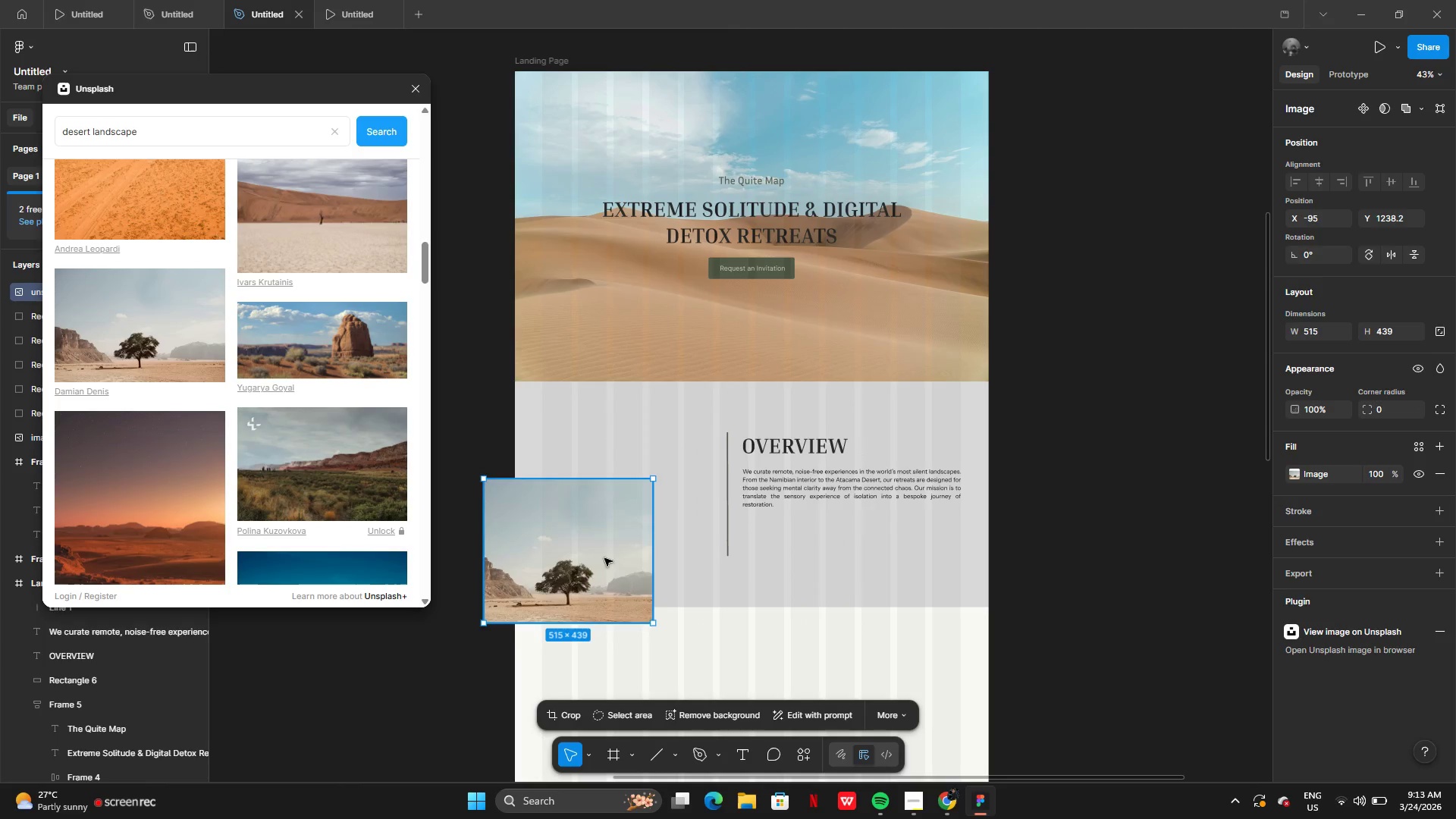 
left_click_drag(start_coordinate=[604, 558], to_coordinate=[664, 504])
 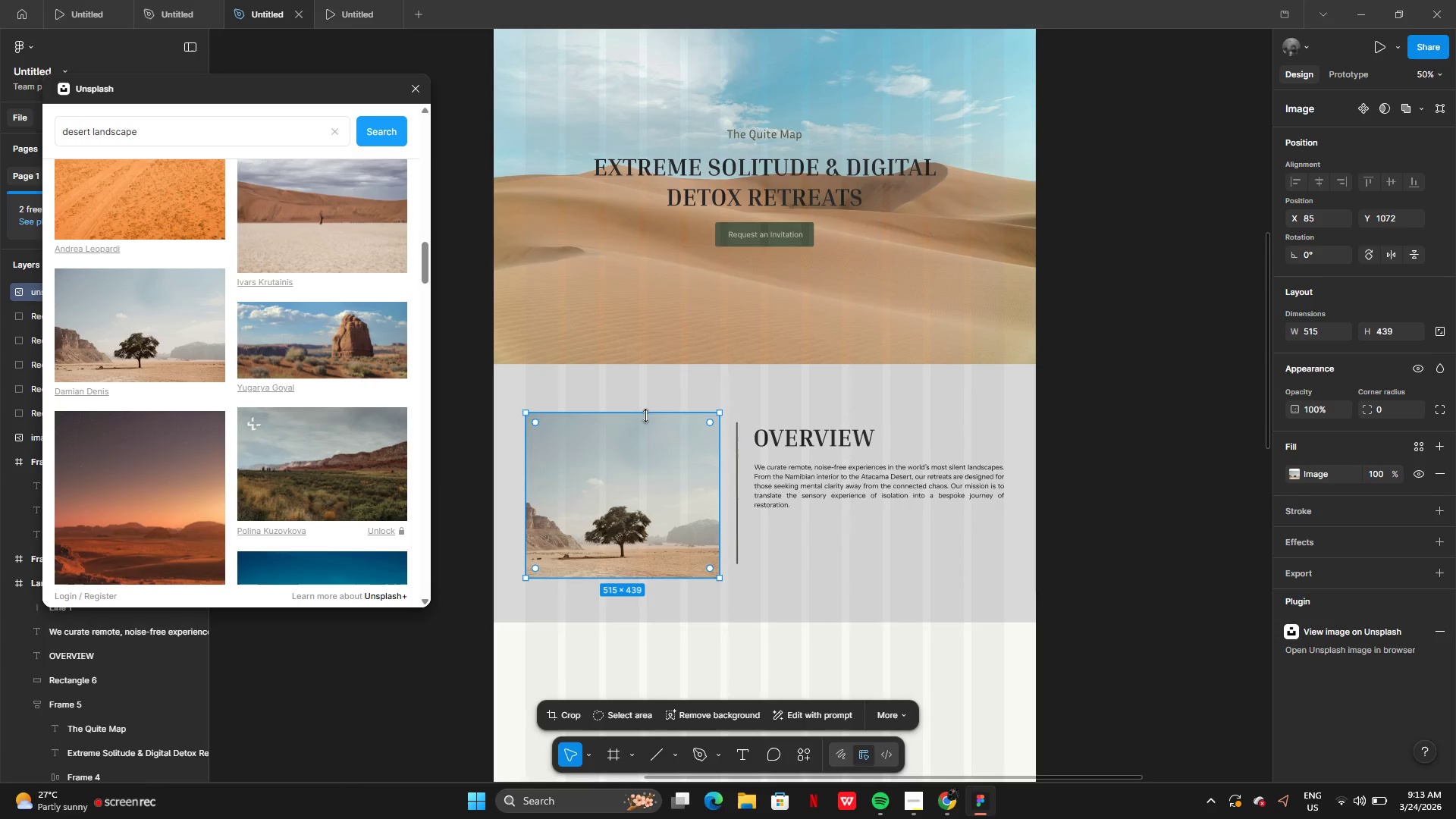 
left_click_drag(start_coordinate=[646, 416], to_coordinate=[647, 424])
 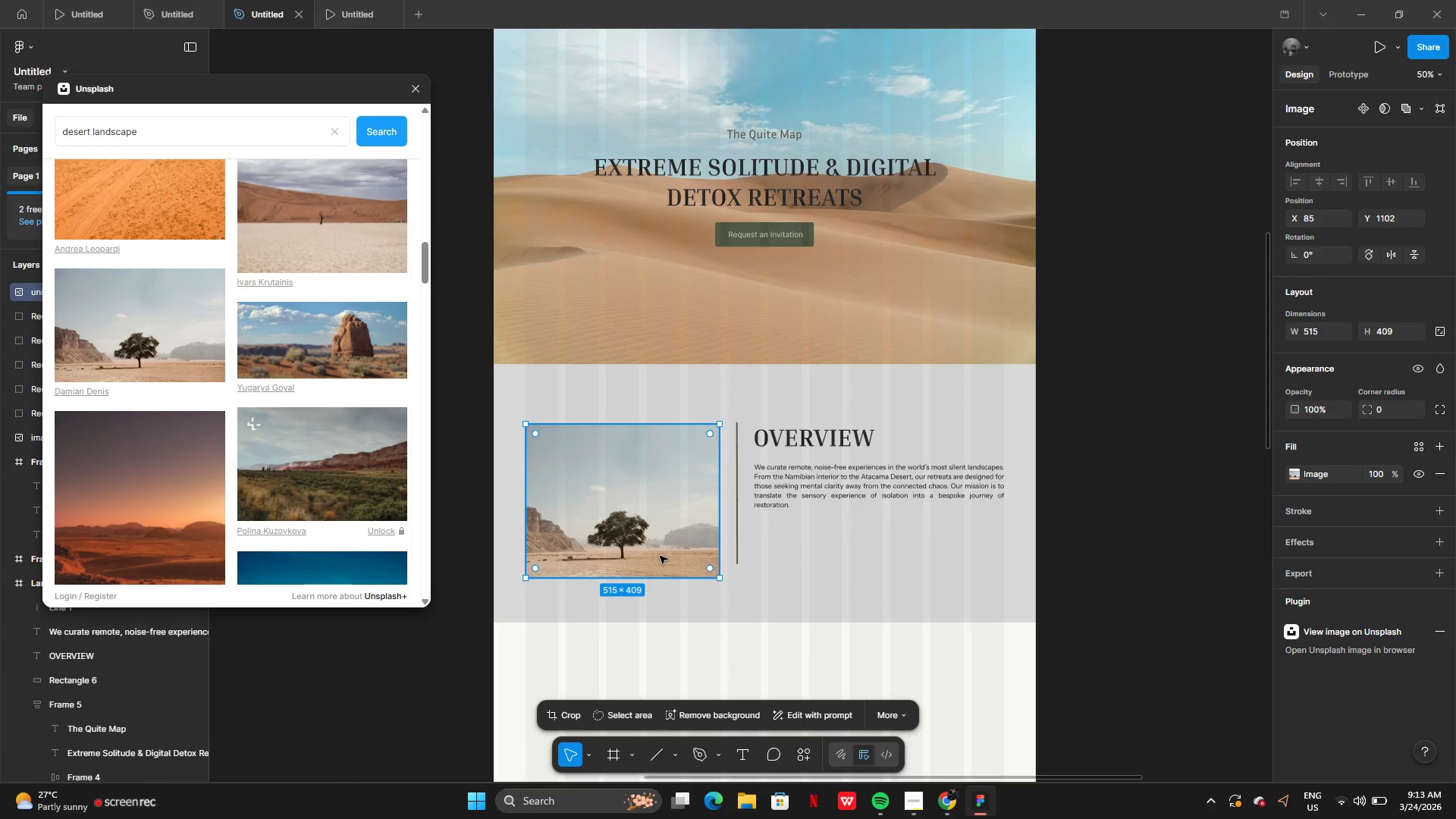 
left_click_drag(start_coordinate=[660, 556], to_coordinate=[660, 548])
 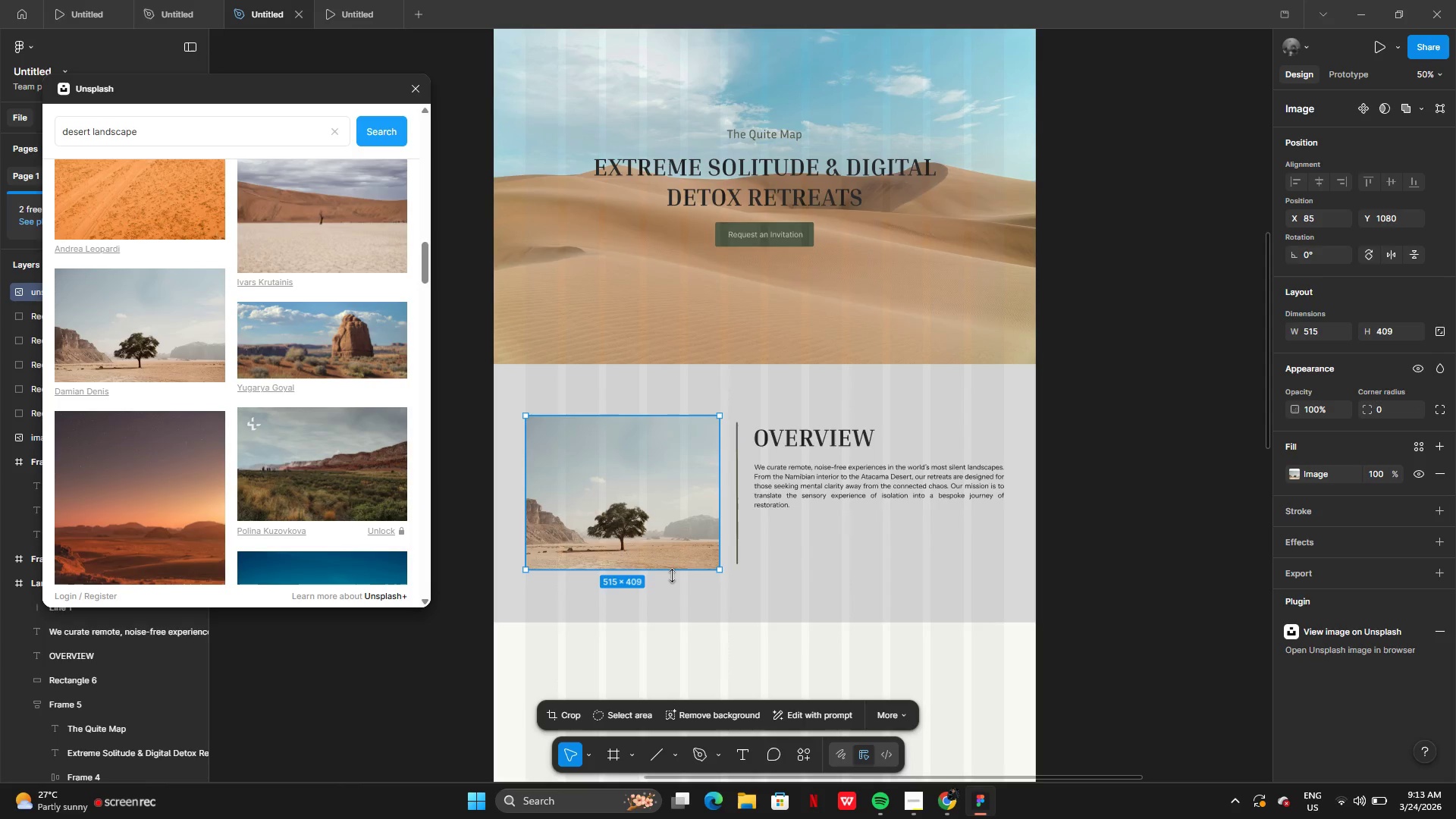 
left_click_drag(start_coordinate=[672, 576], to_coordinate=[670, 565])
 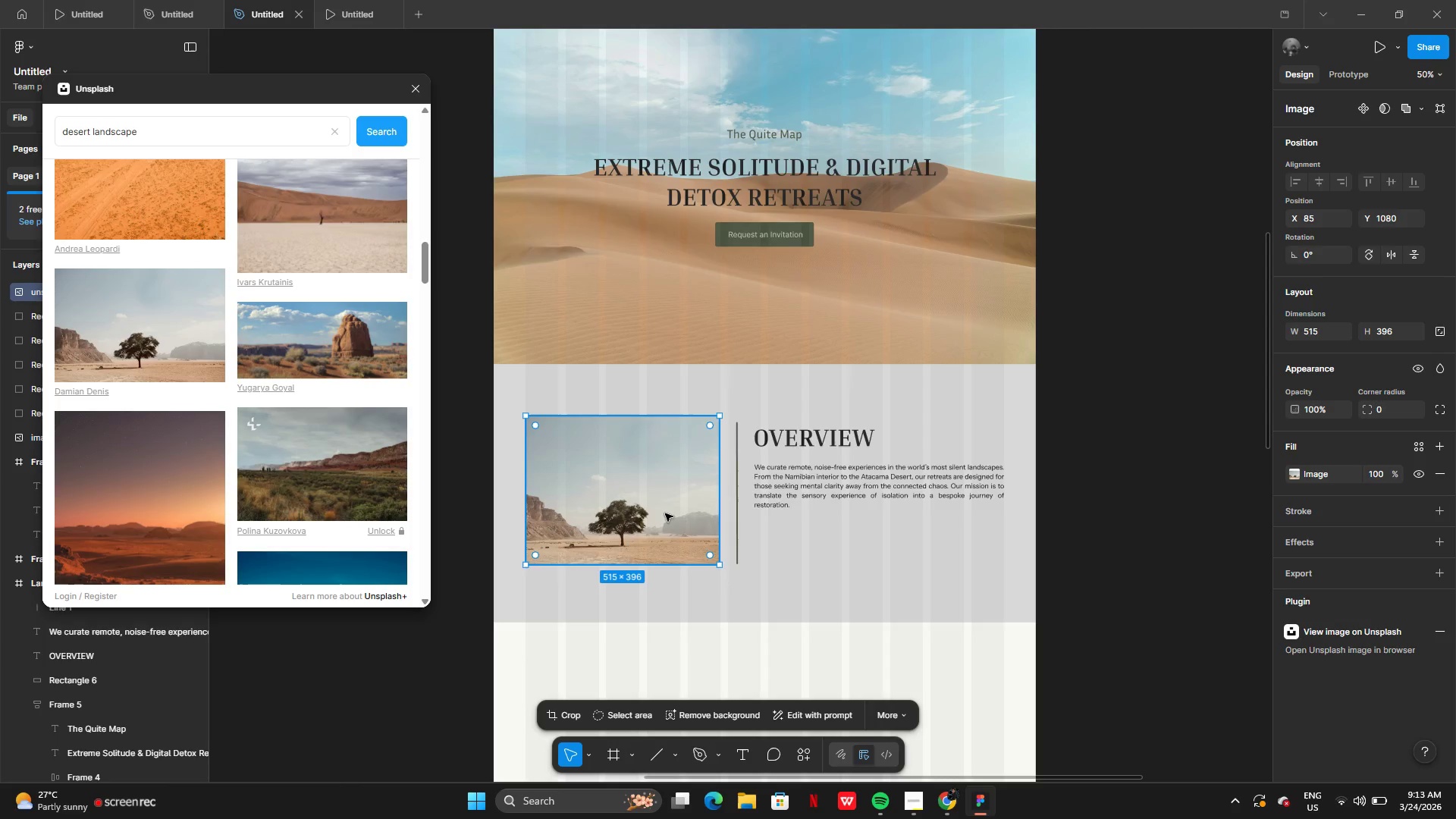 
left_click_drag(start_coordinate=[665, 513], to_coordinate=[665, 517])
 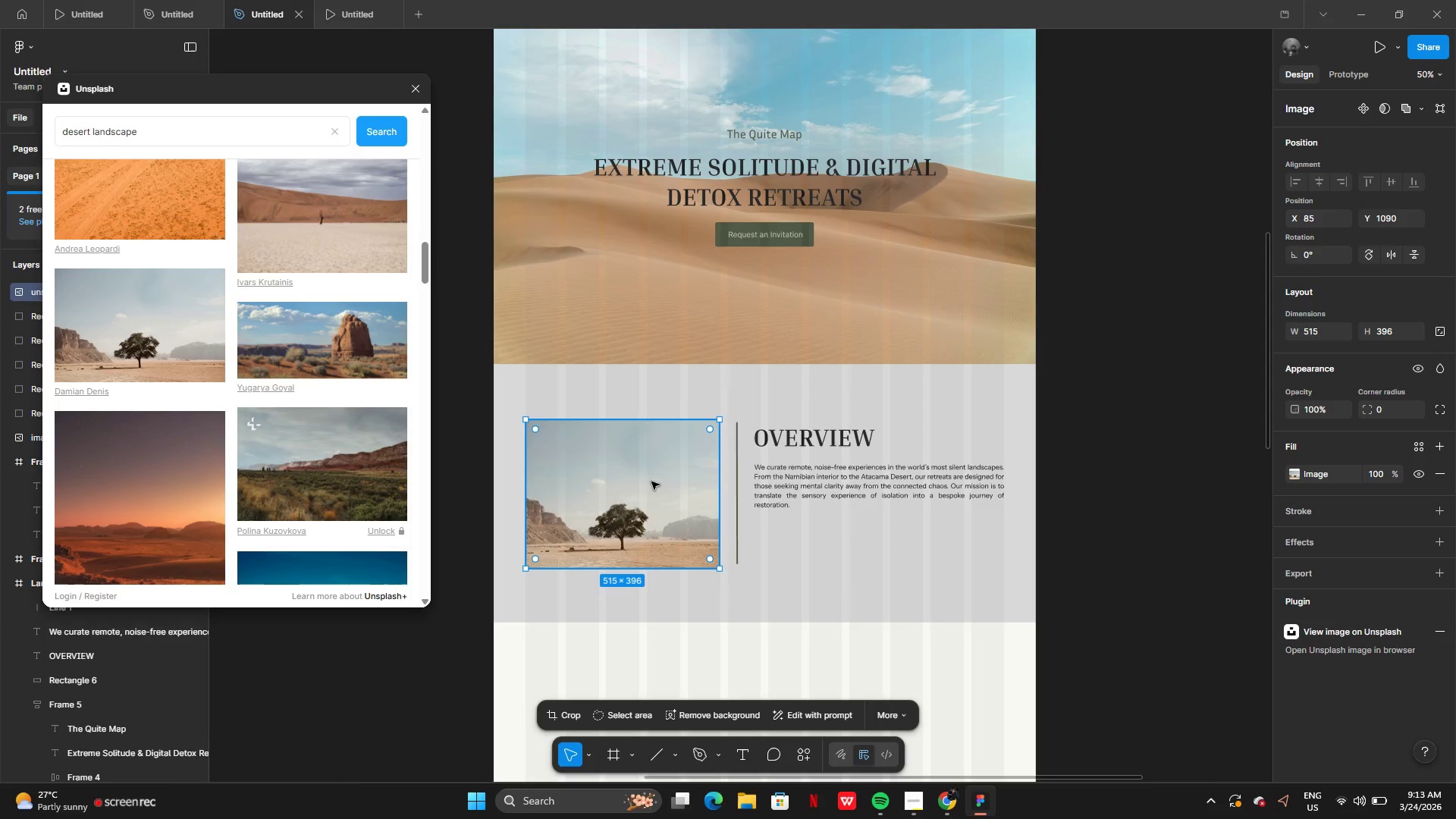 
left_click([441, 435])
 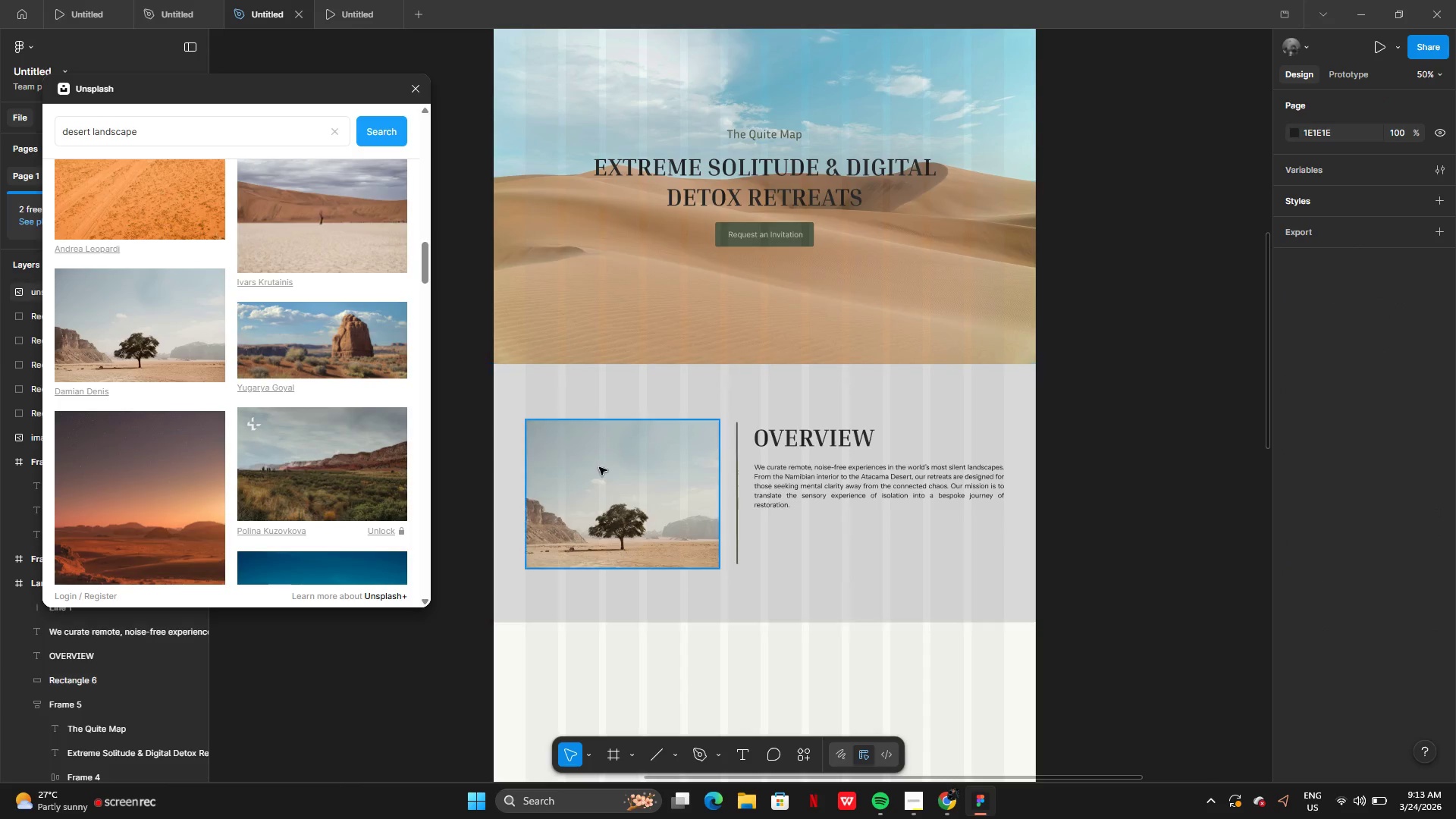 
left_click([601, 469])
 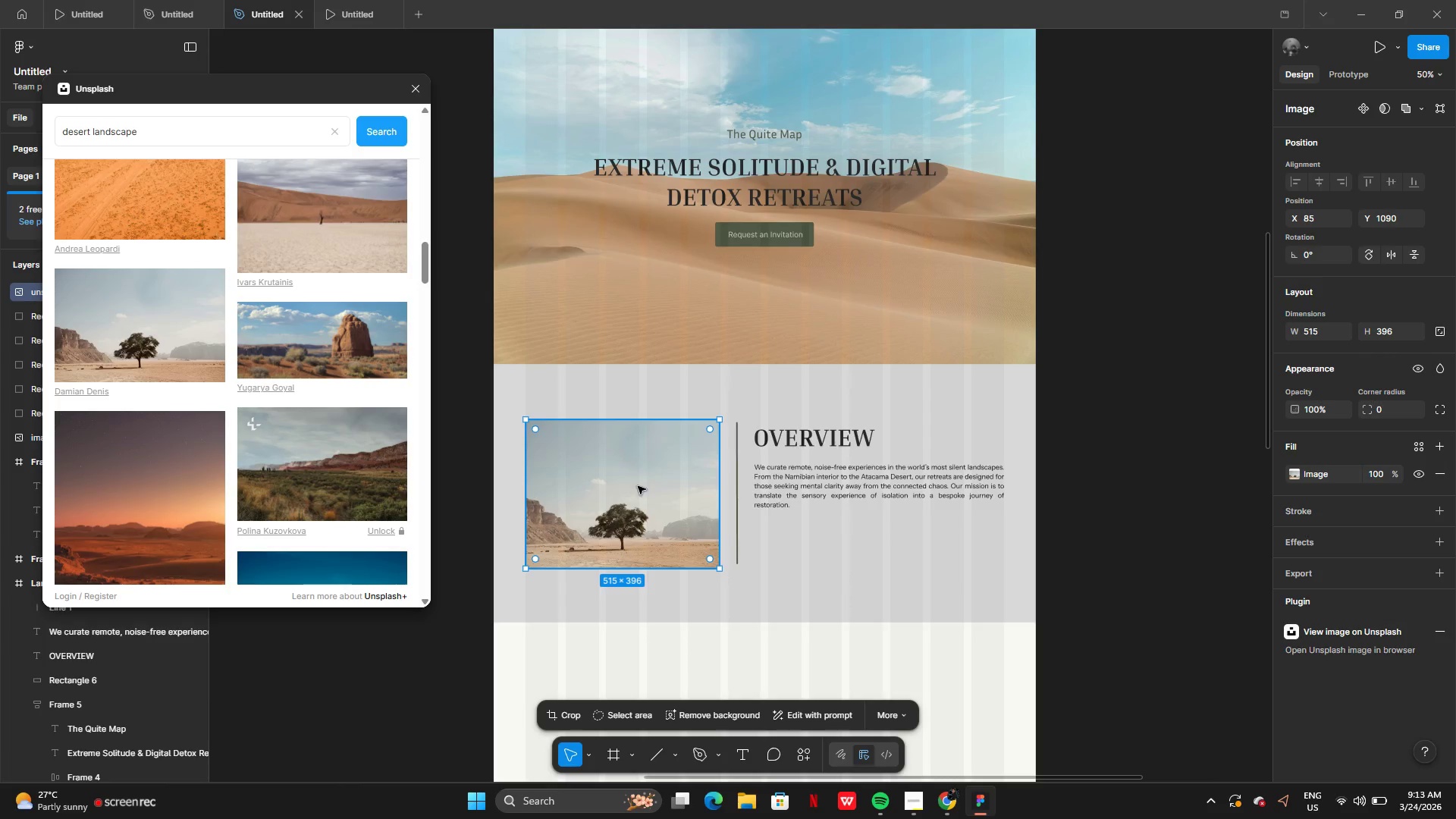 
left_click_drag(start_coordinate=[637, 489], to_coordinate=[562, 495])
 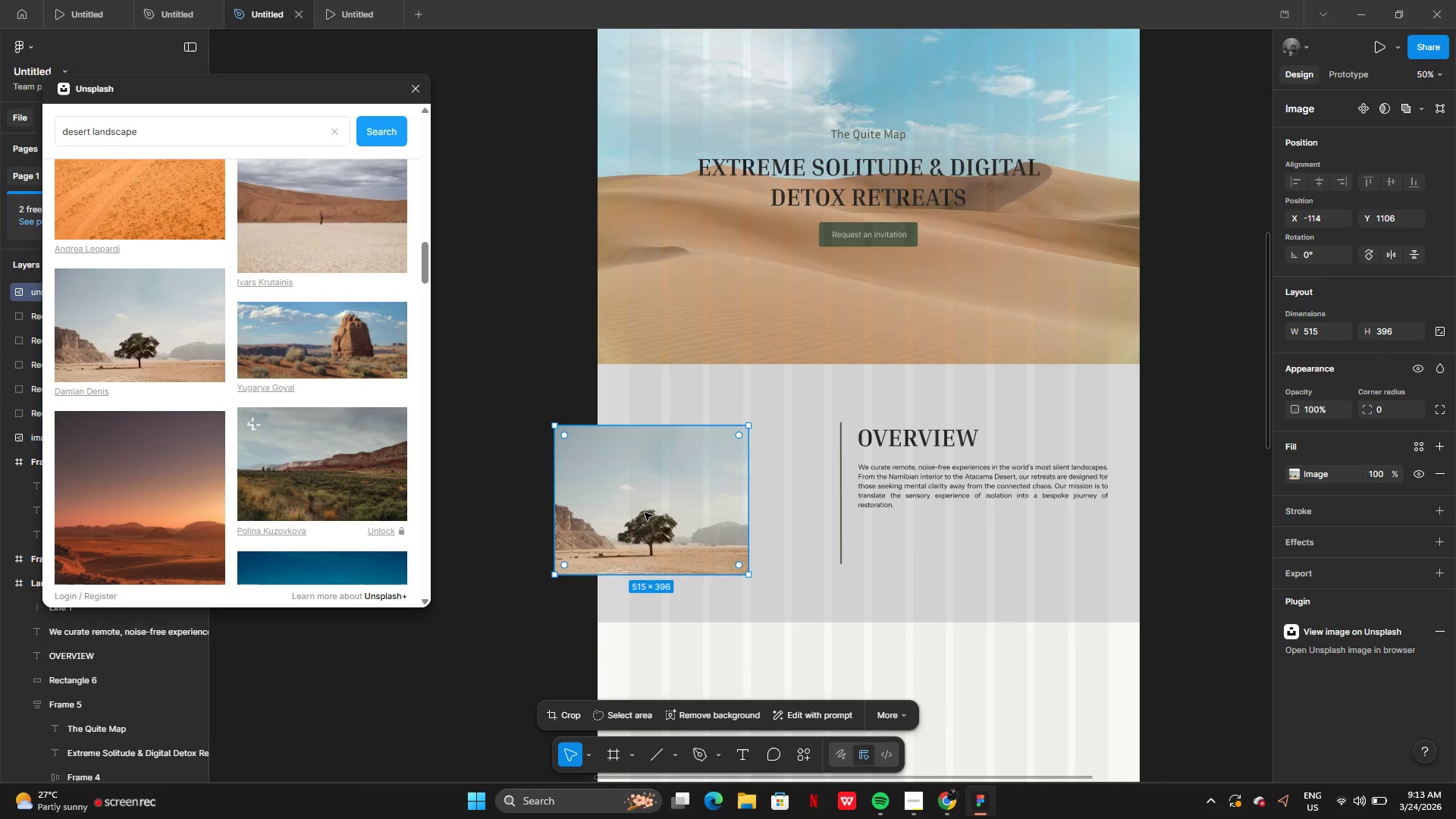 
left_click_drag(start_coordinate=[645, 513], to_coordinate=[442, 507])
 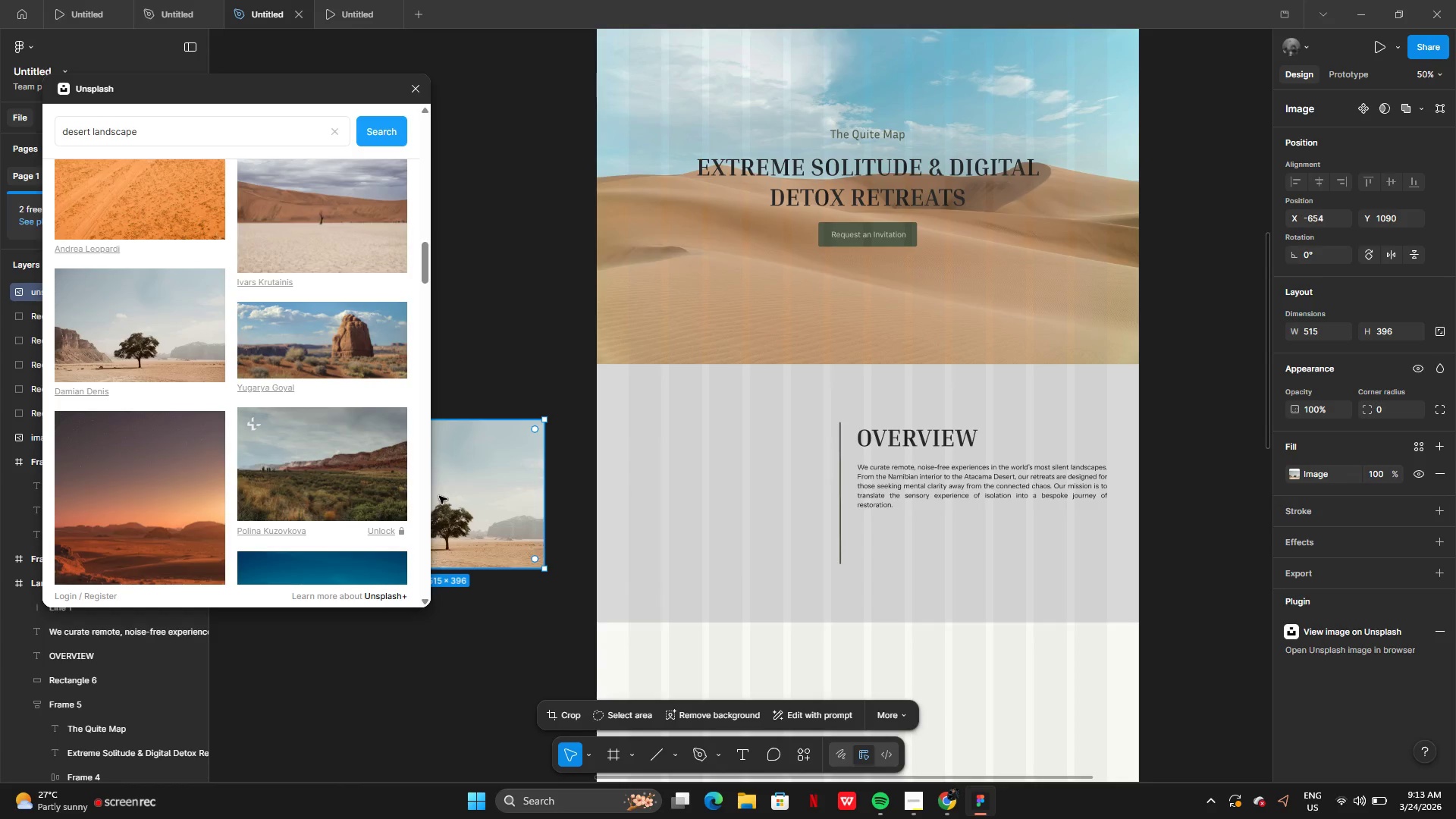 
left_click_drag(start_coordinate=[439, 496], to_coordinate=[726, 497])
 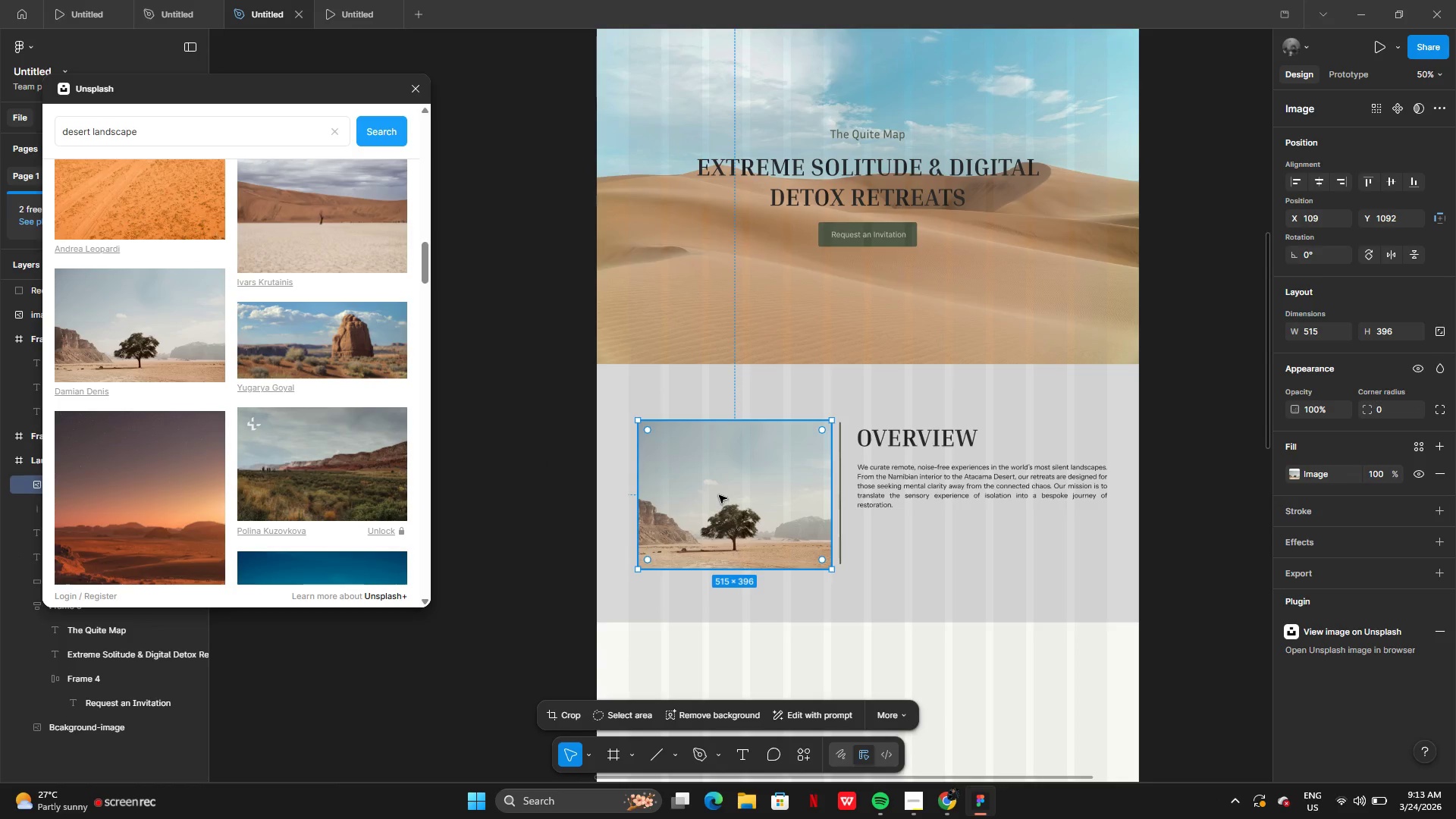 
left_click_drag(start_coordinate=[719, 494], to_coordinate=[705, 494])
 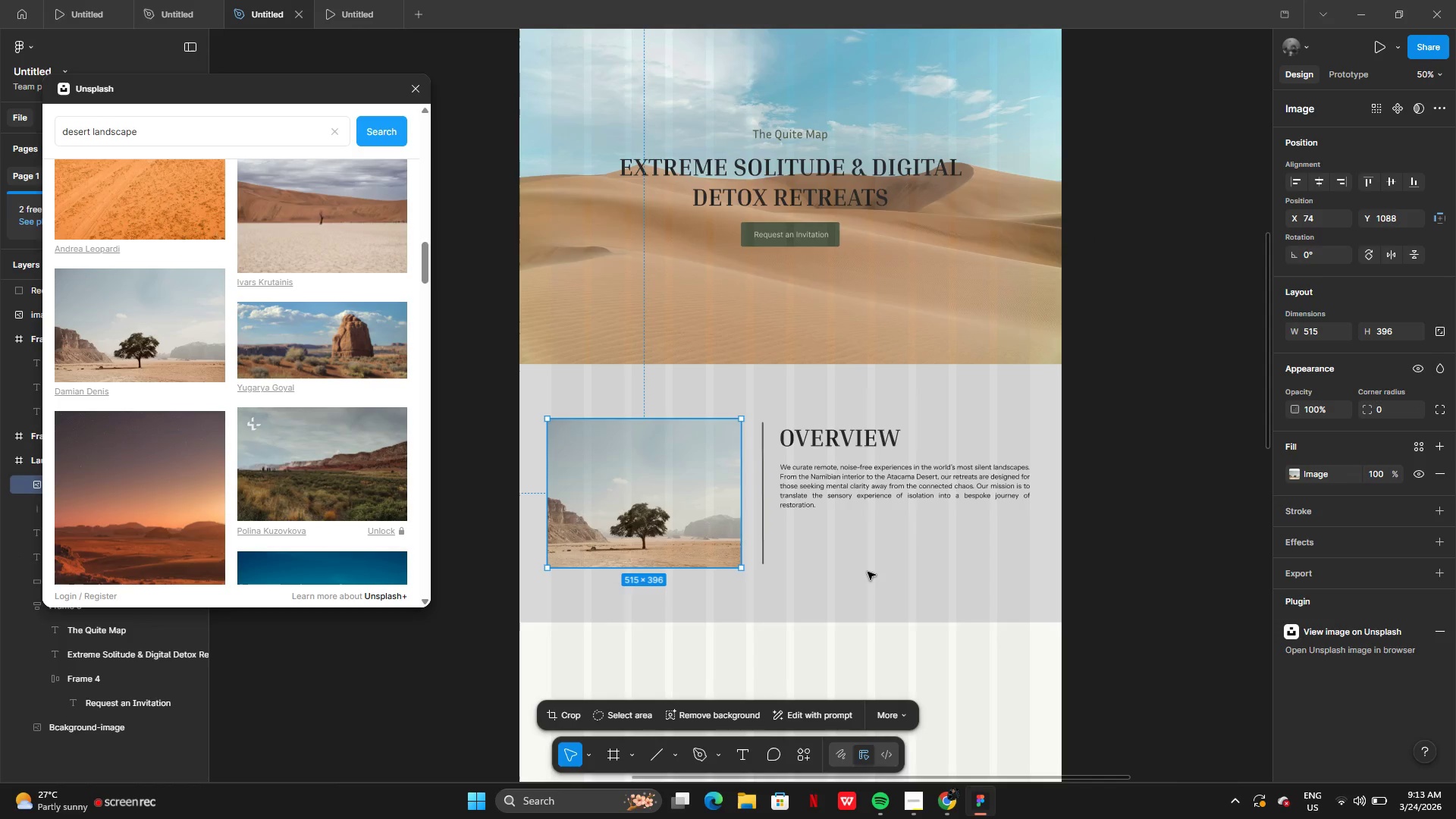 
left_click([868, 572])
 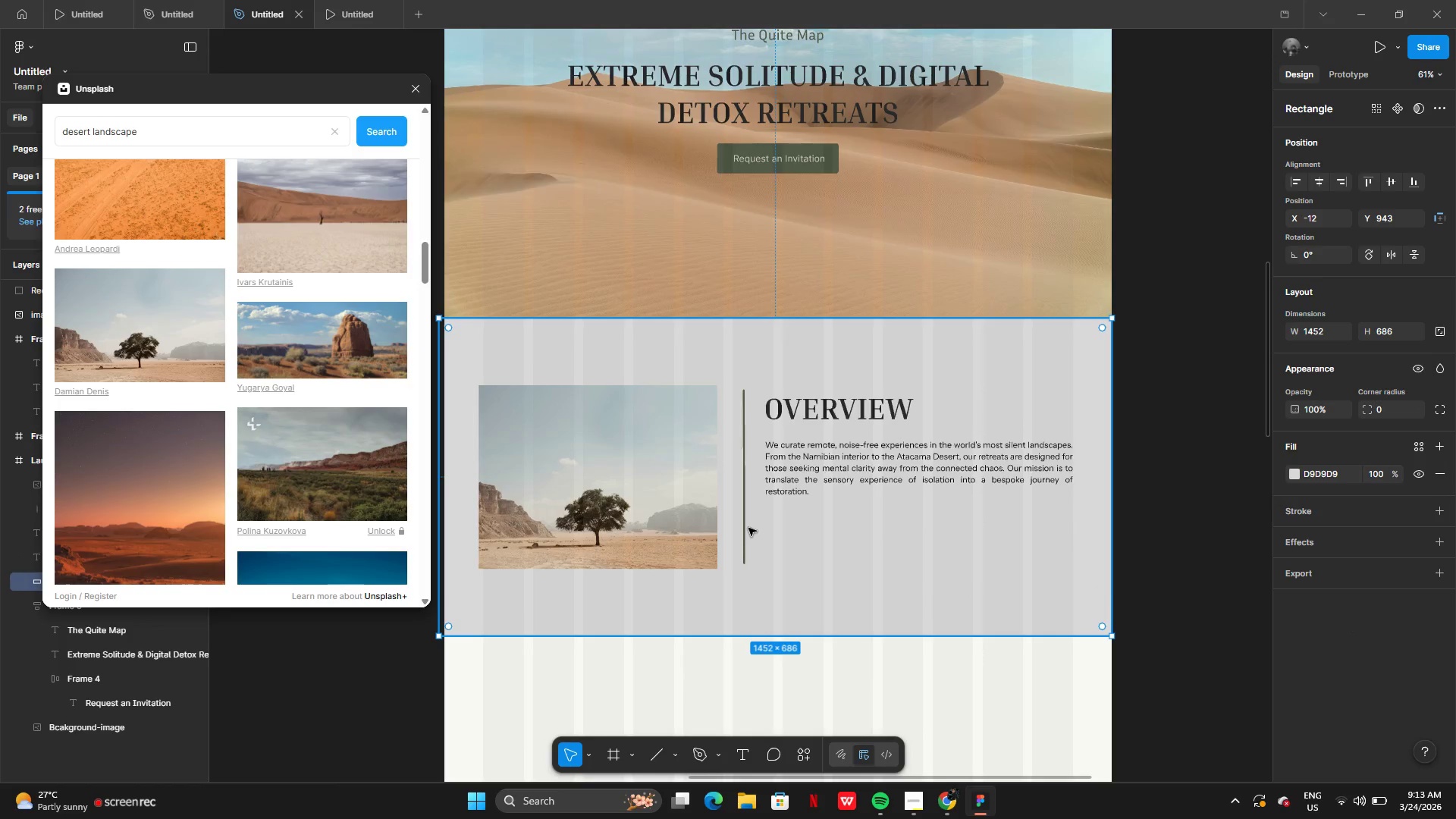 
left_click([743, 525])
 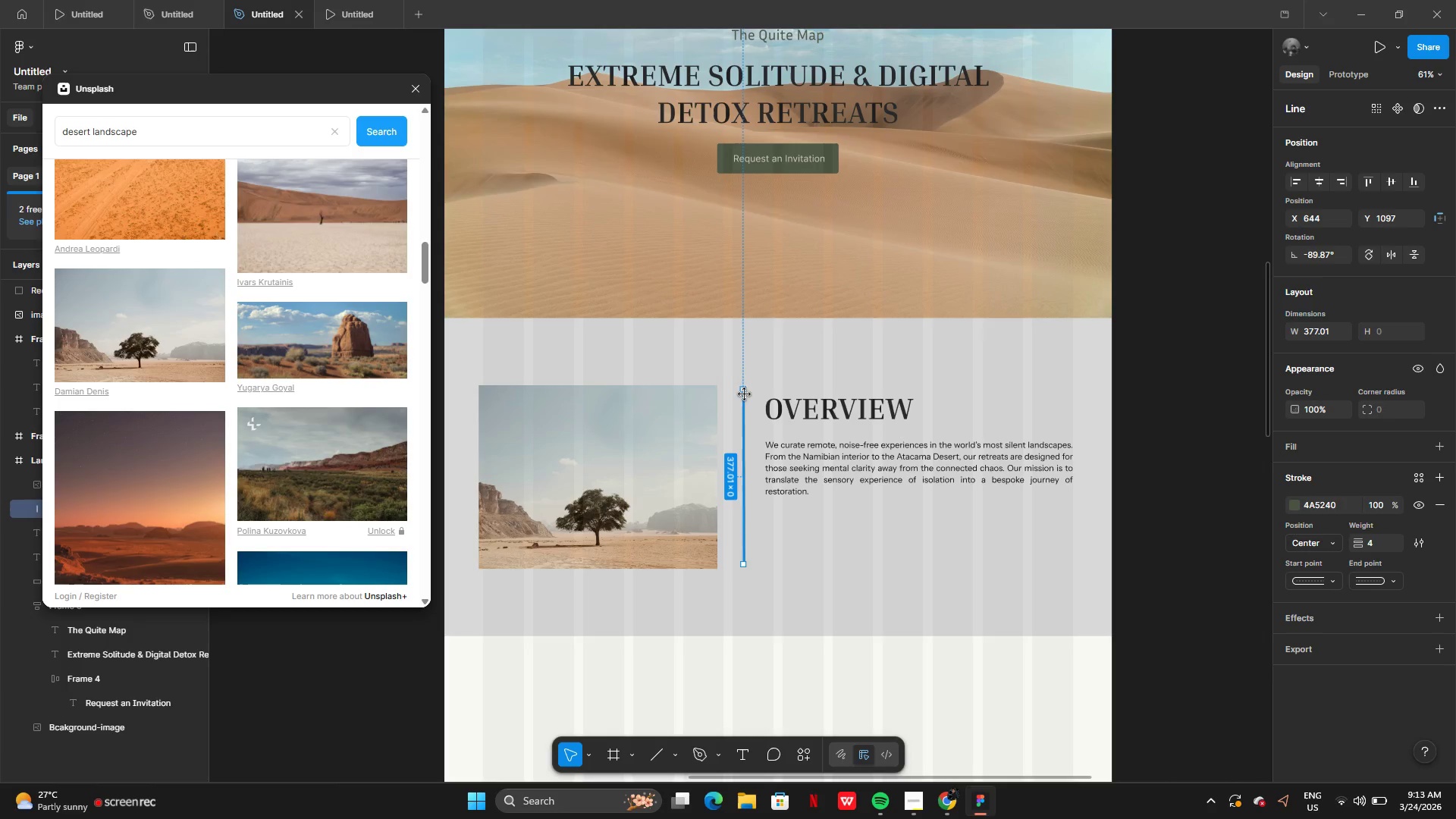 
left_click_drag(start_coordinate=[745, 393], to_coordinate=[744, 344])
 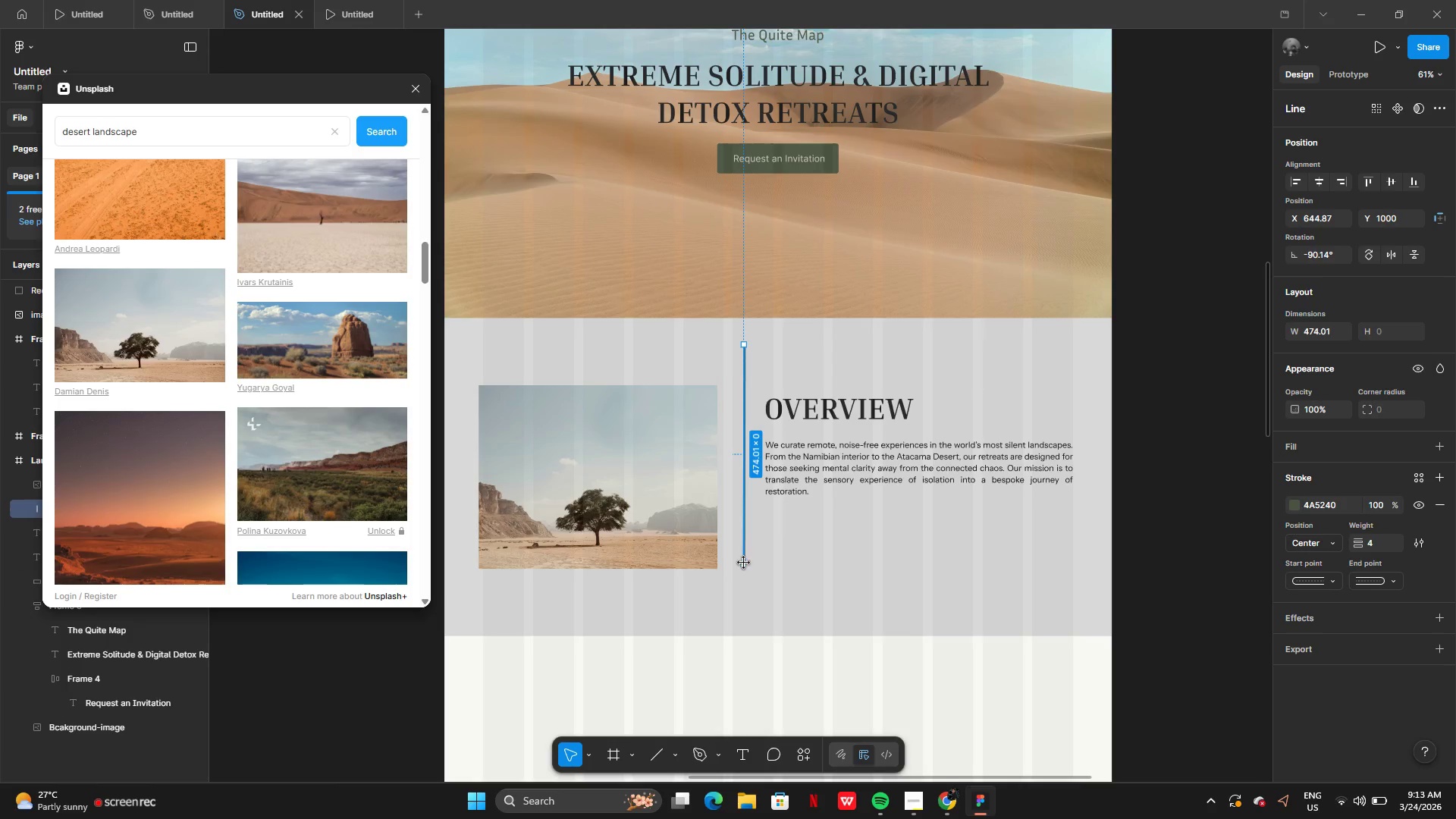 
left_click_drag(start_coordinate=[745, 562], to_coordinate=[744, 602])
 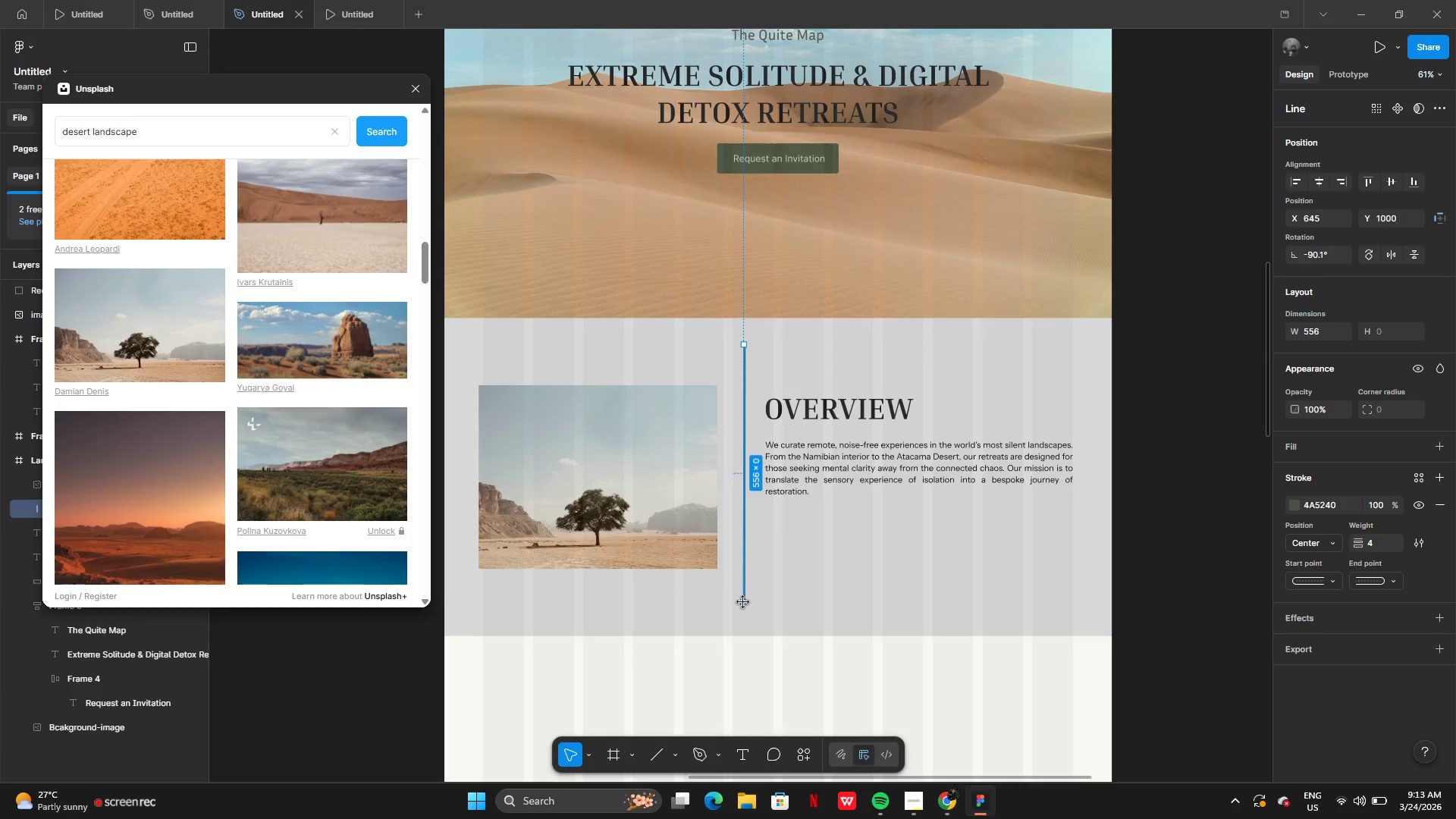 
wait(6.76)
 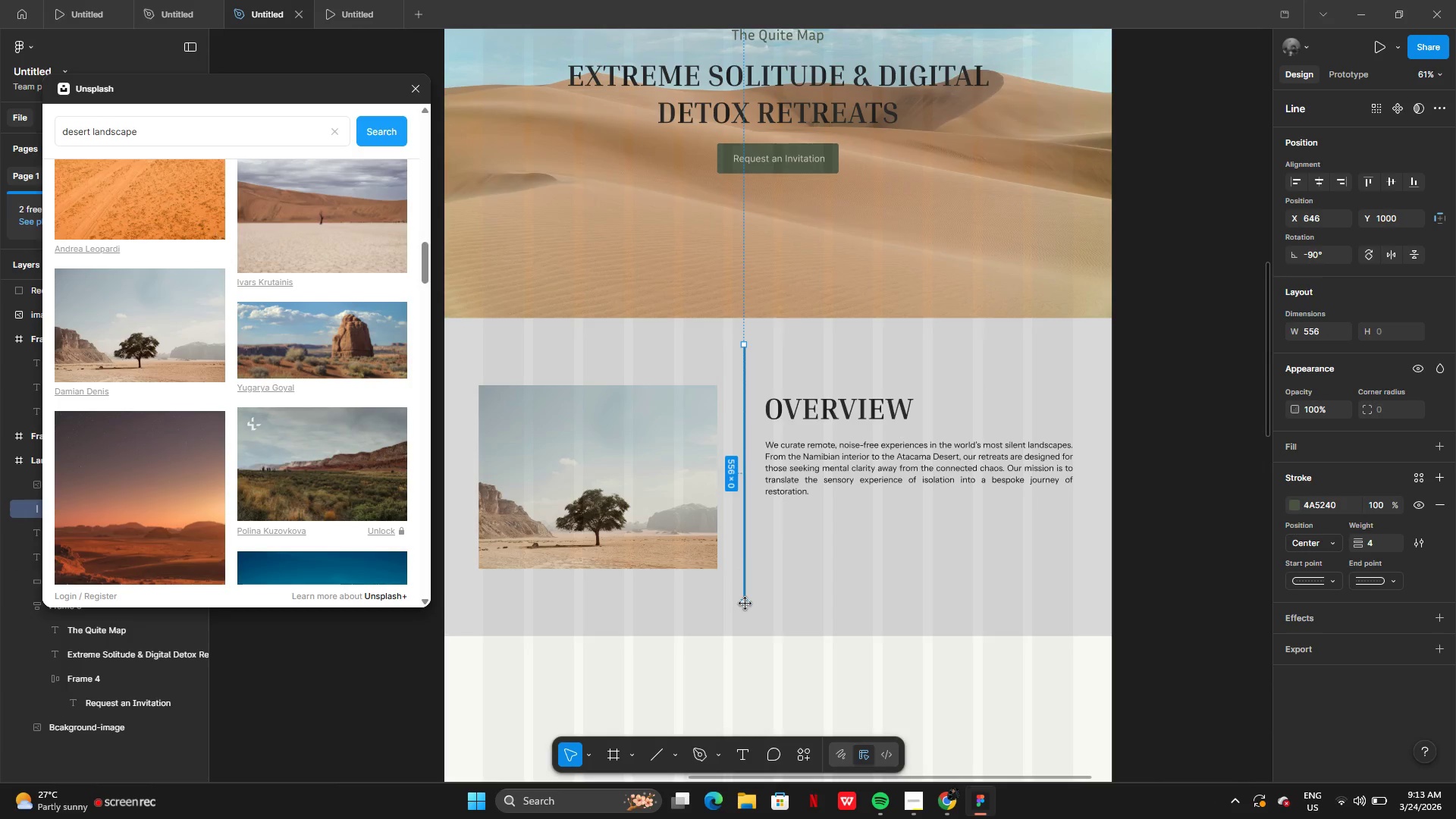 
left_click_drag(start_coordinate=[744, 555], to_coordinate=[1082, 545])
 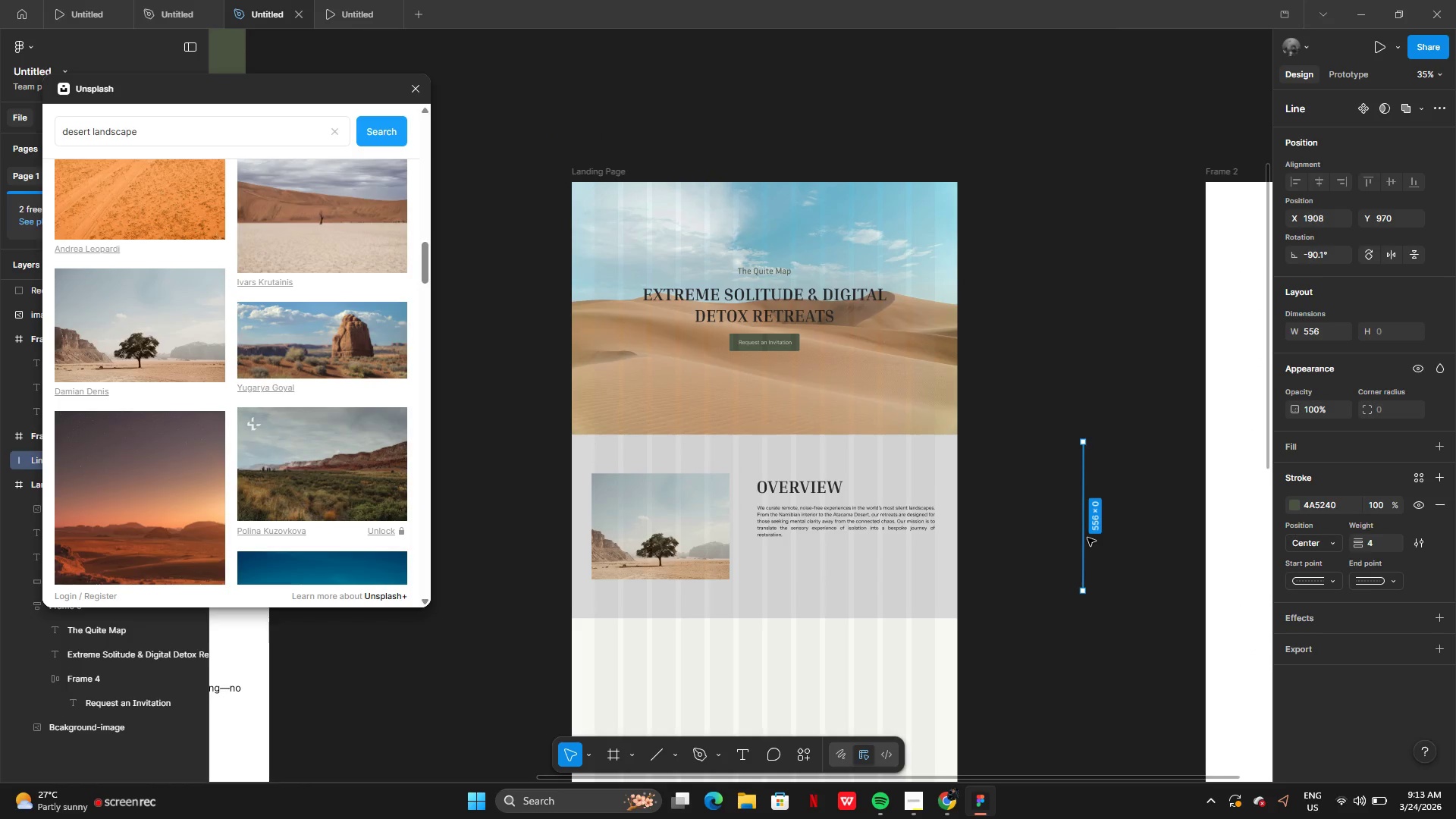 
left_click_drag(start_coordinate=[1087, 538], to_coordinate=[846, 551])
 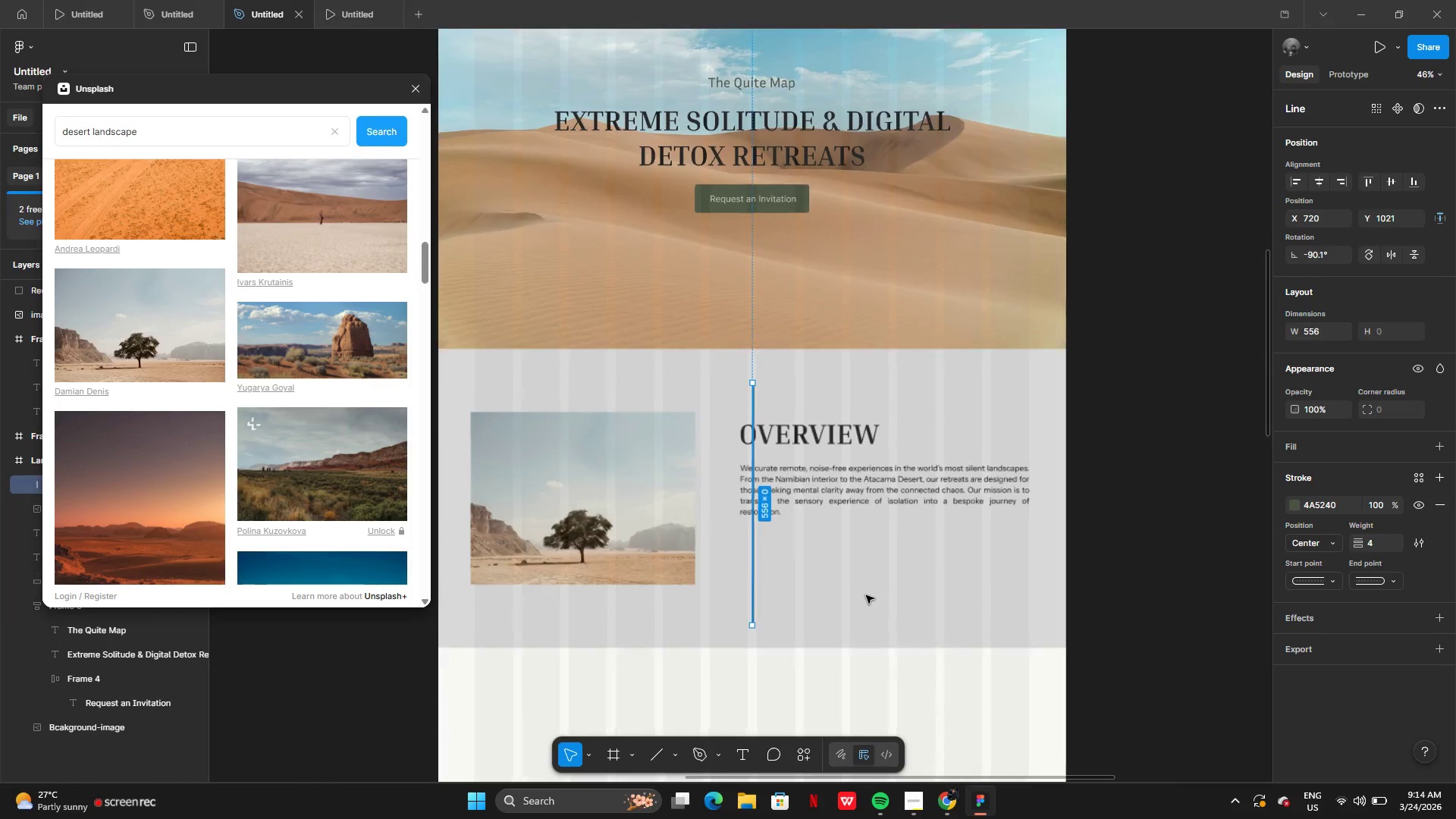 
wait(5.88)
 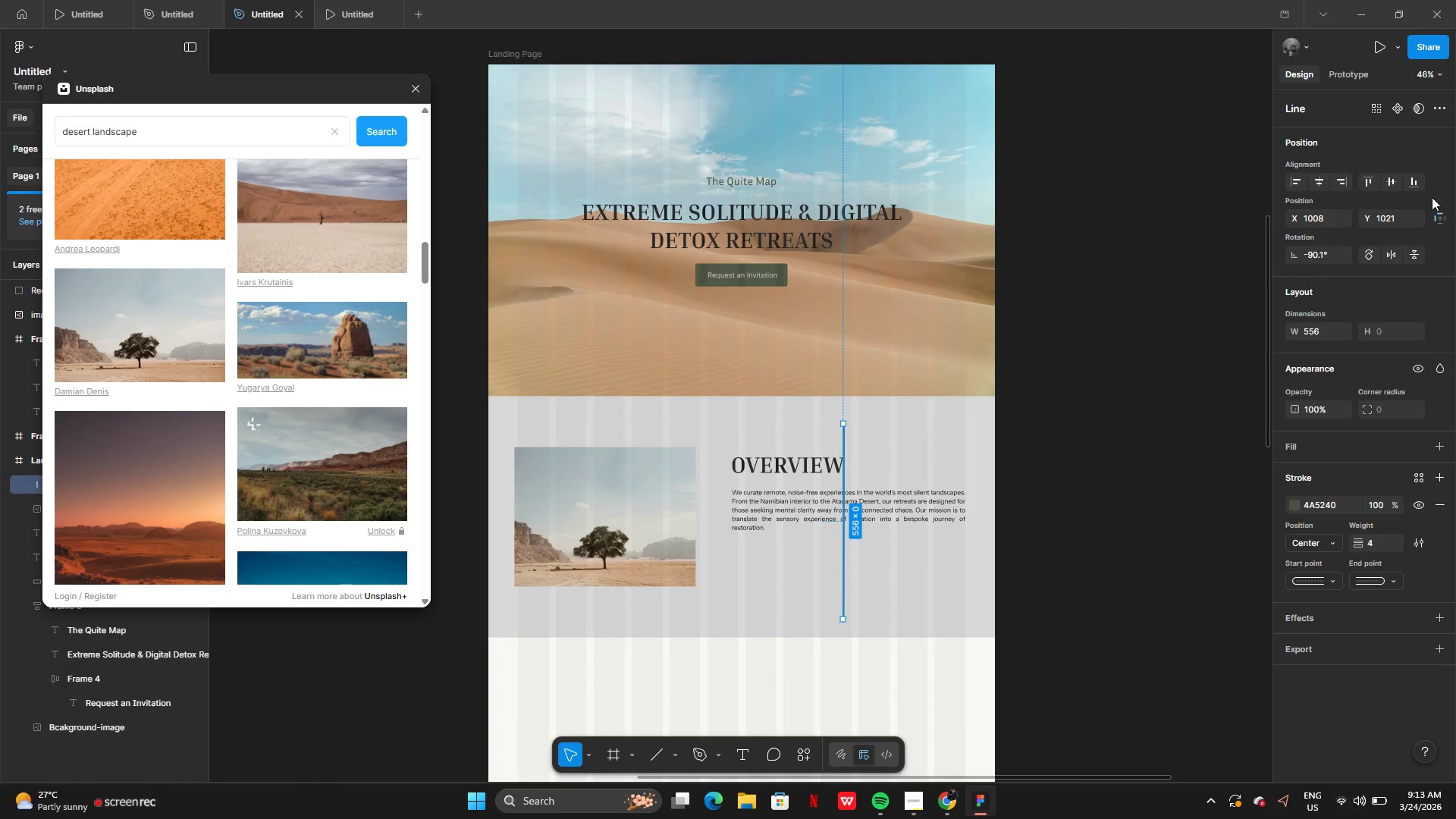 
left_click([880, 486])
 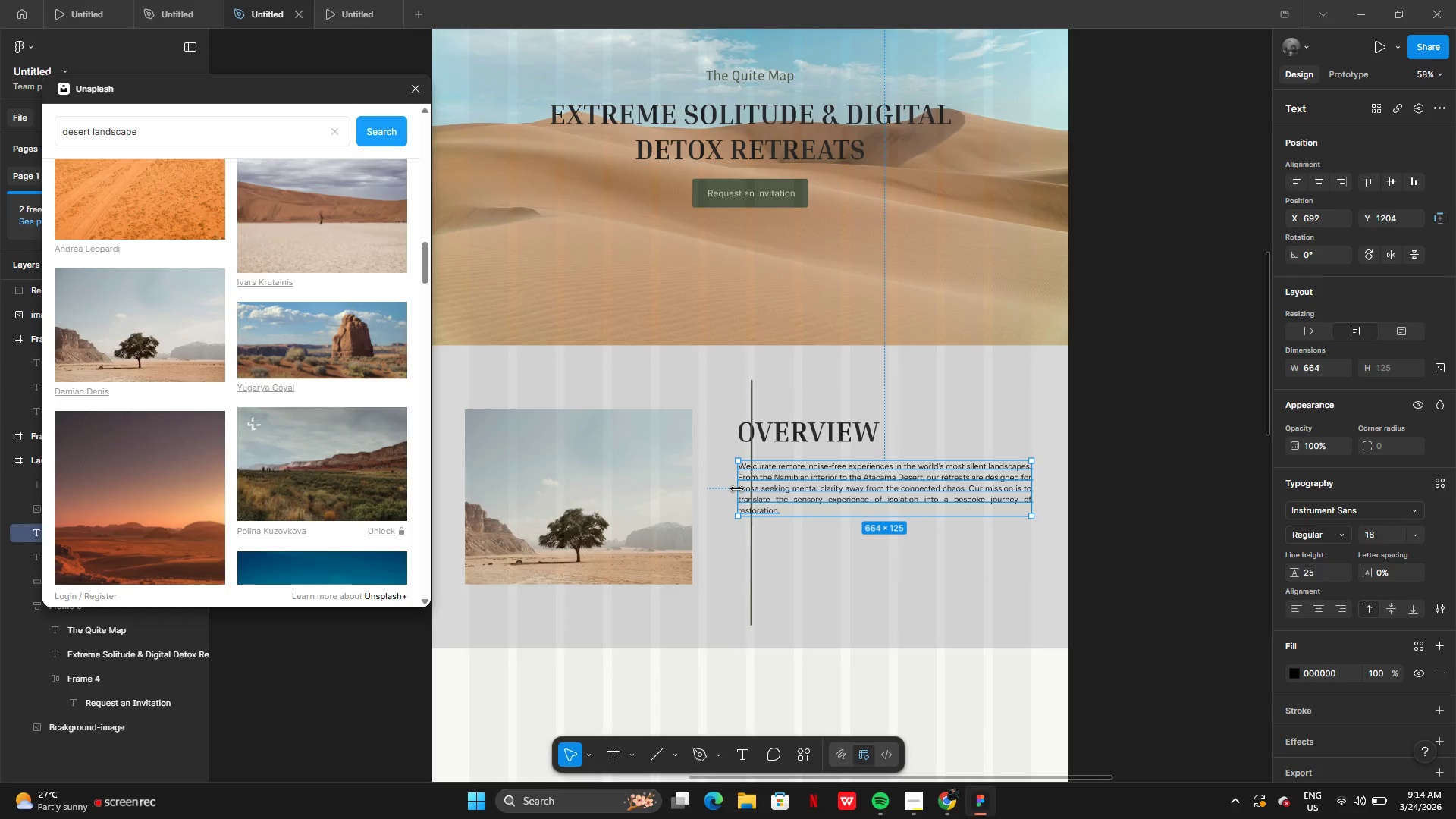 
left_click_drag(start_coordinate=[737, 488], to_coordinate=[771, 498])
 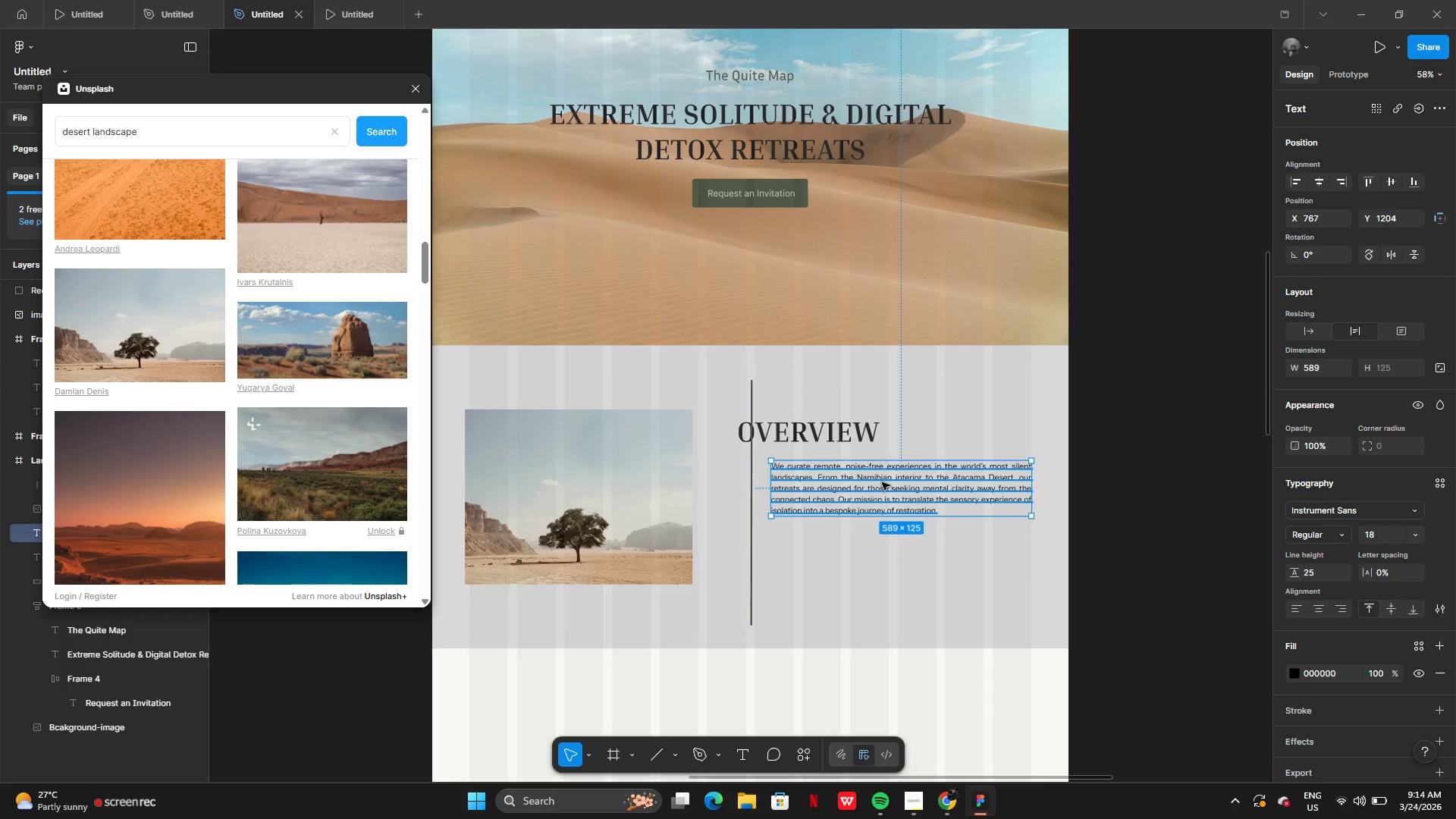 
left_click_drag(start_coordinate=[882, 482], to_coordinate=[879, 512])
 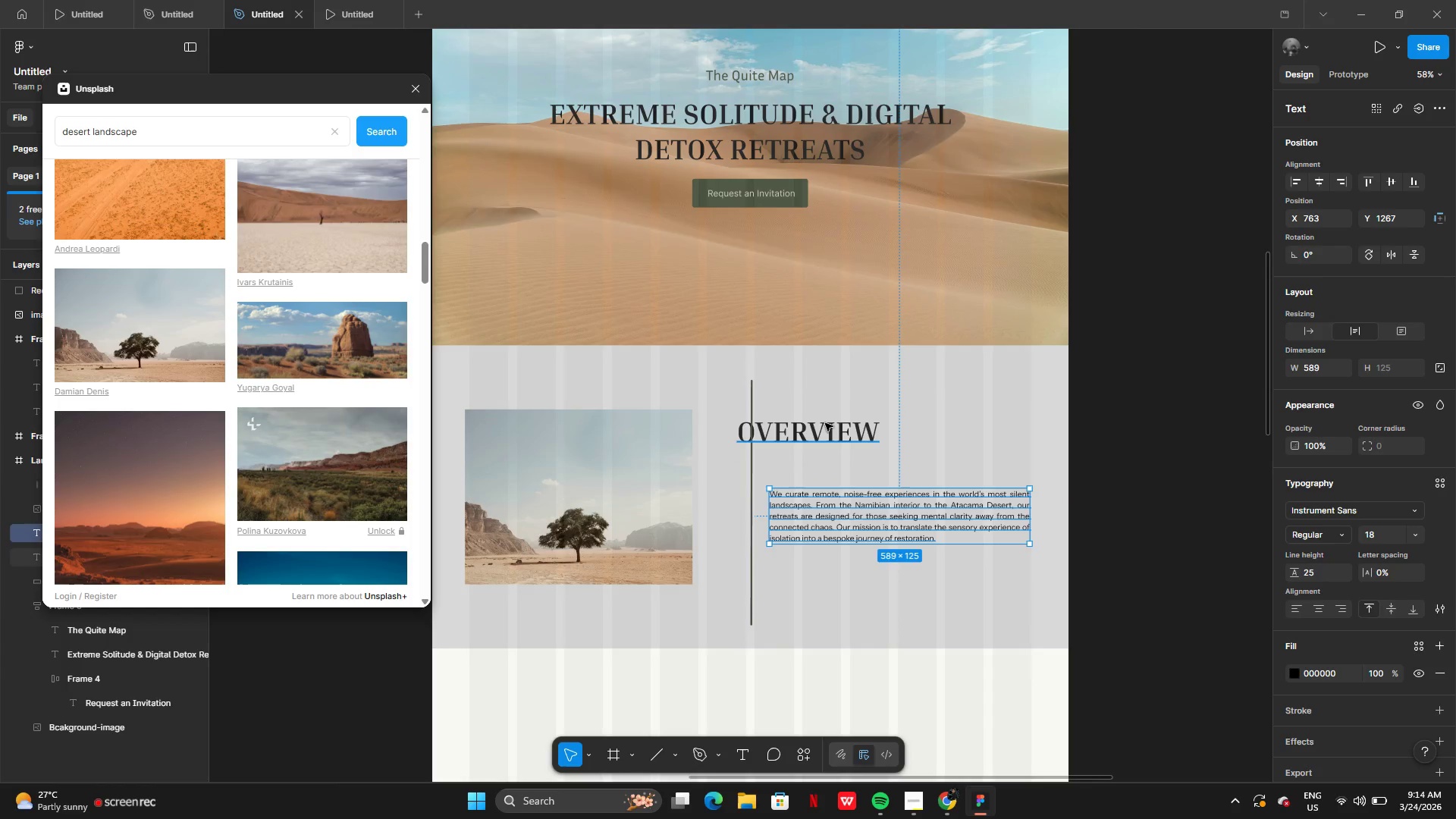 
left_click([825, 423])
 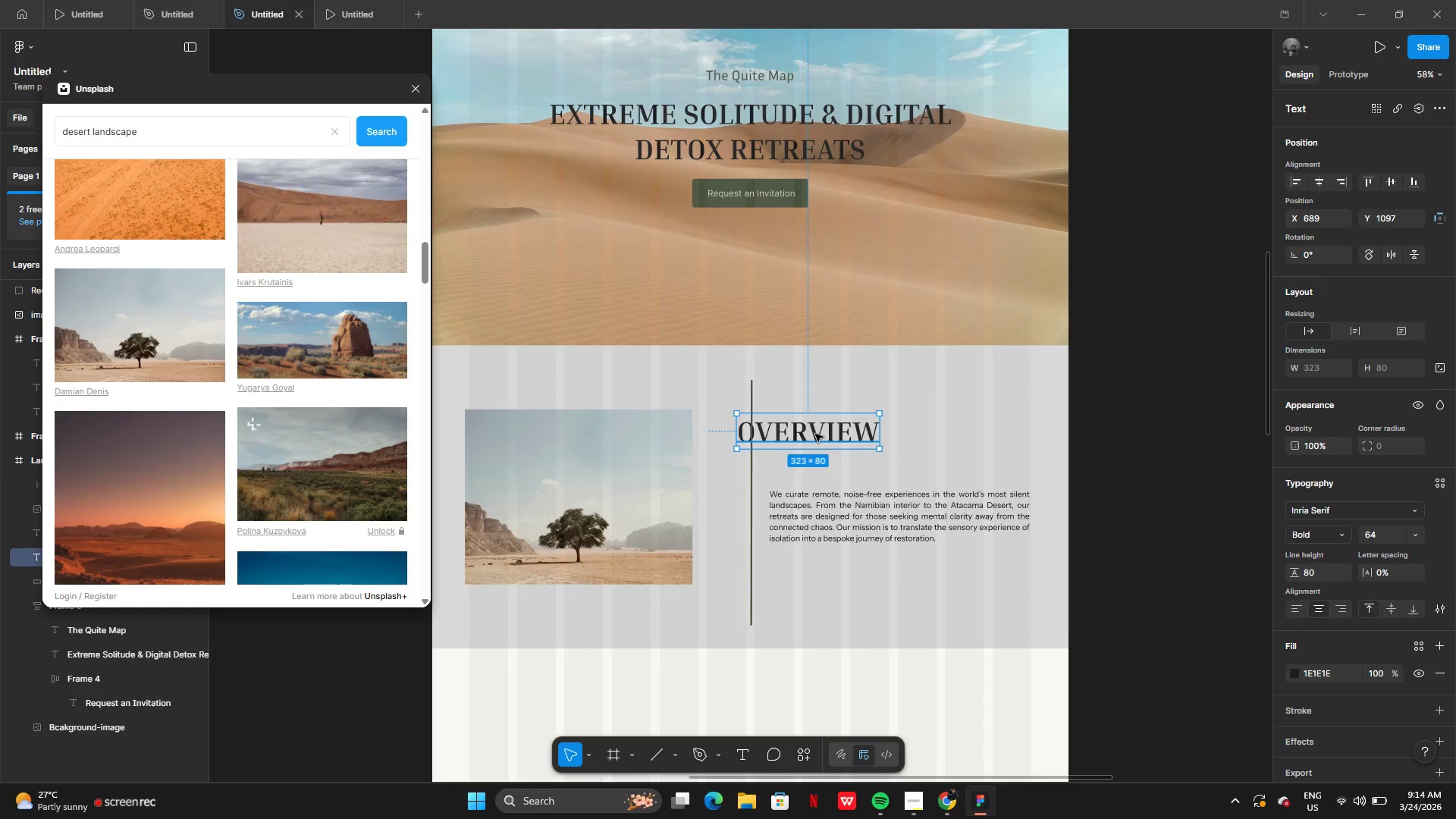 
left_click_drag(start_coordinate=[815, 434], to_coordinate=[851, 457])
 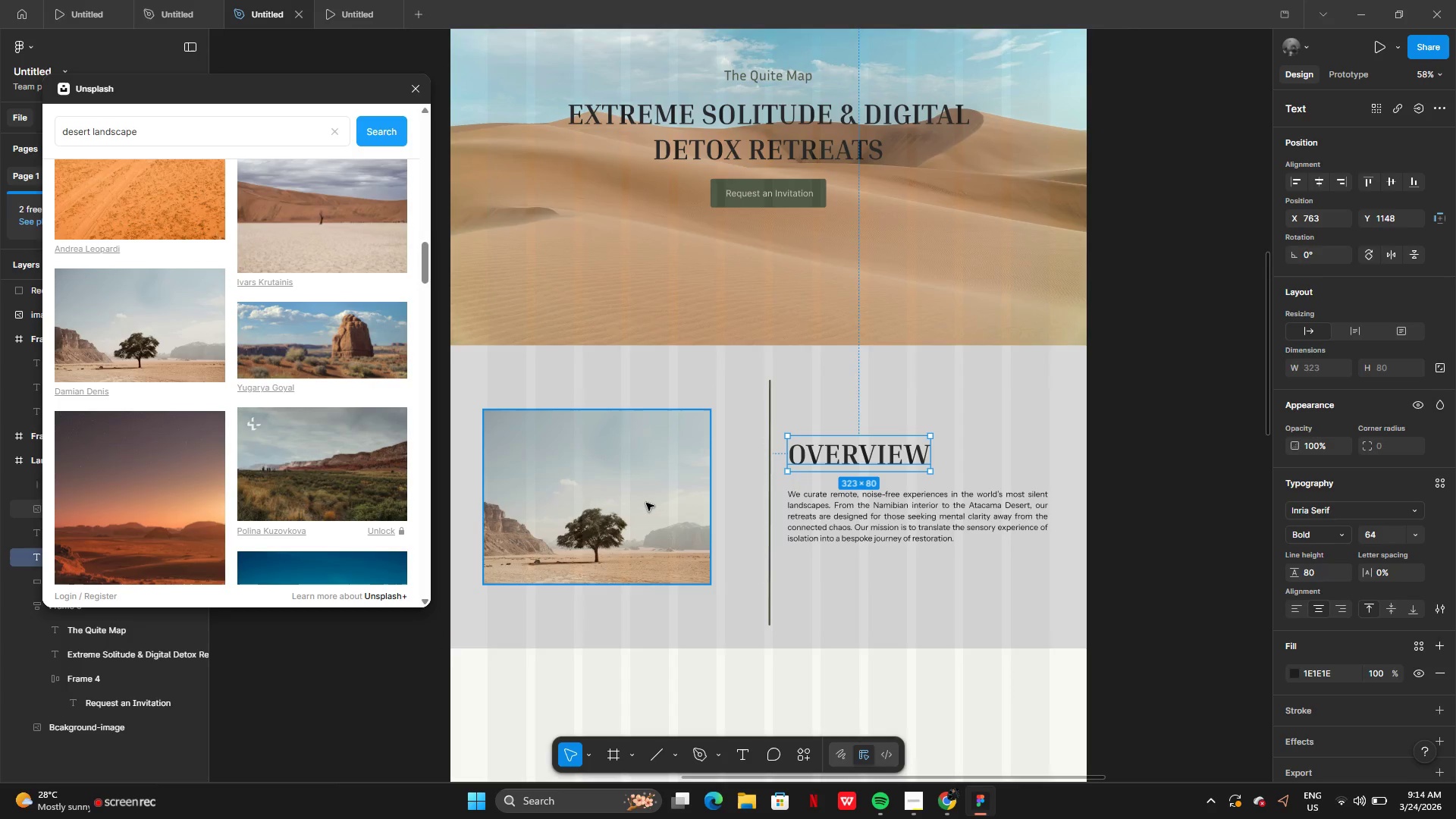 
left_click_drag(start_coordinate=[625, 505], to_coordinate=[651, 507])
 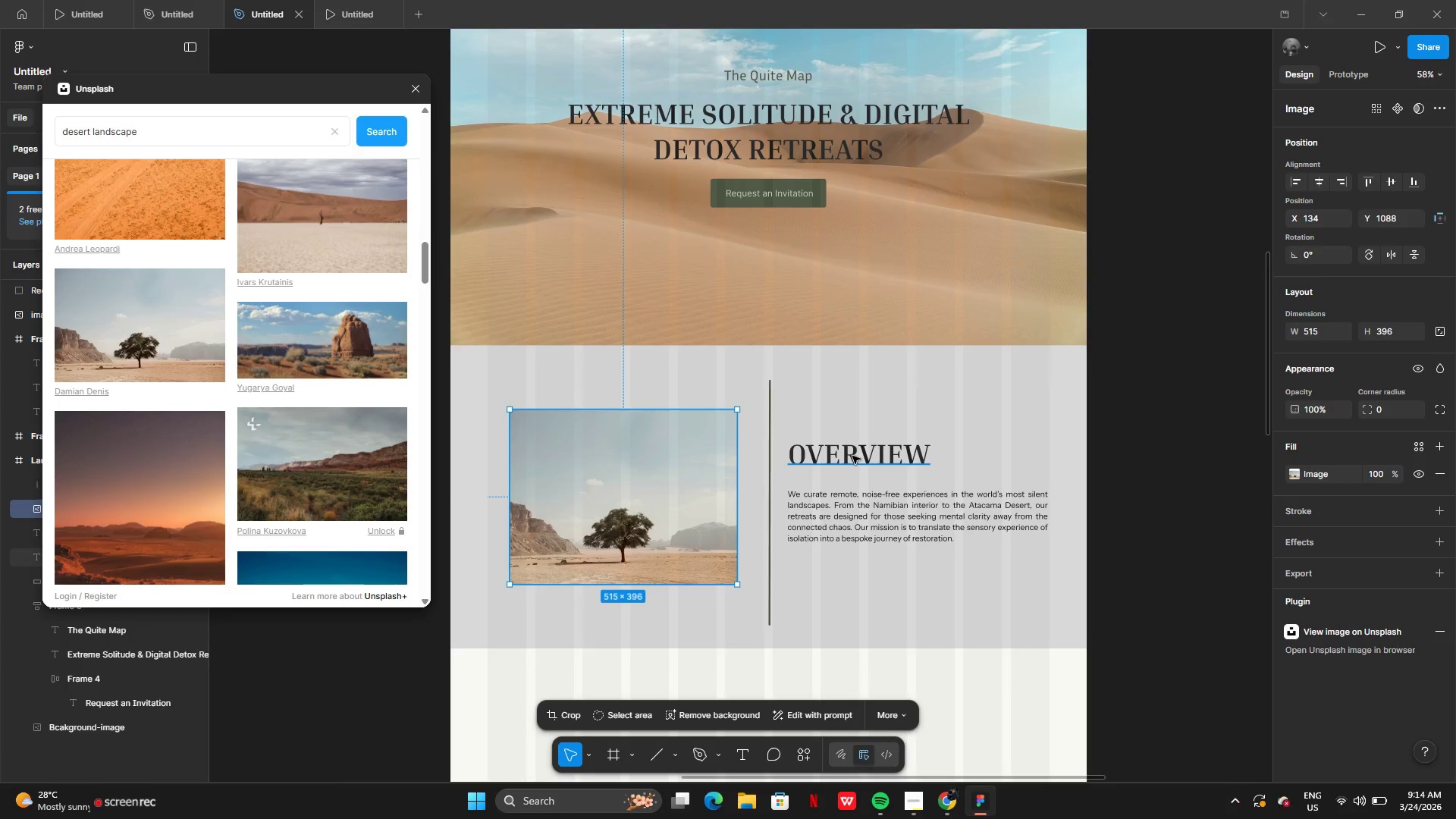 
left_click([852, 456])
 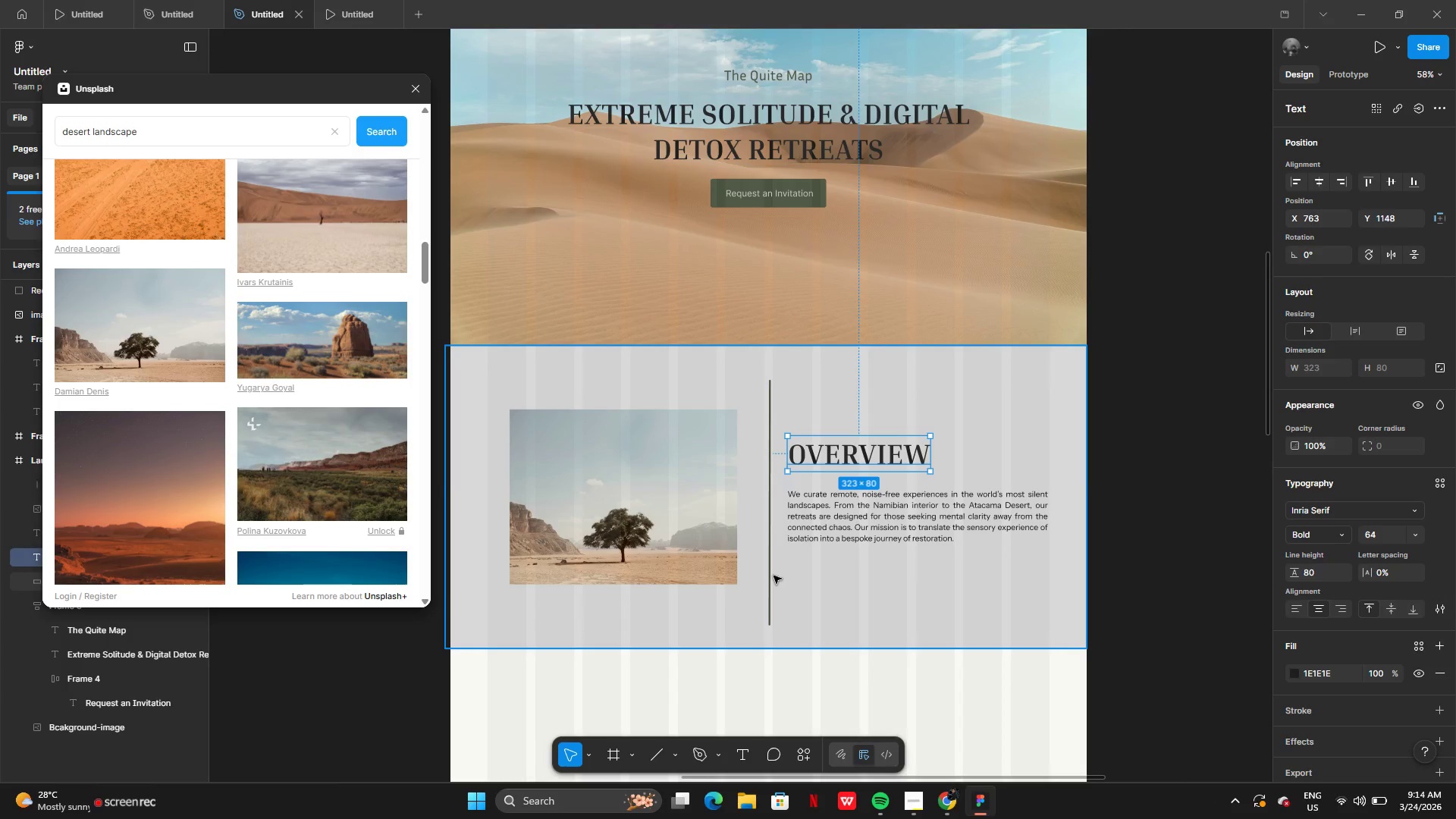 
left_click([774, 576])
 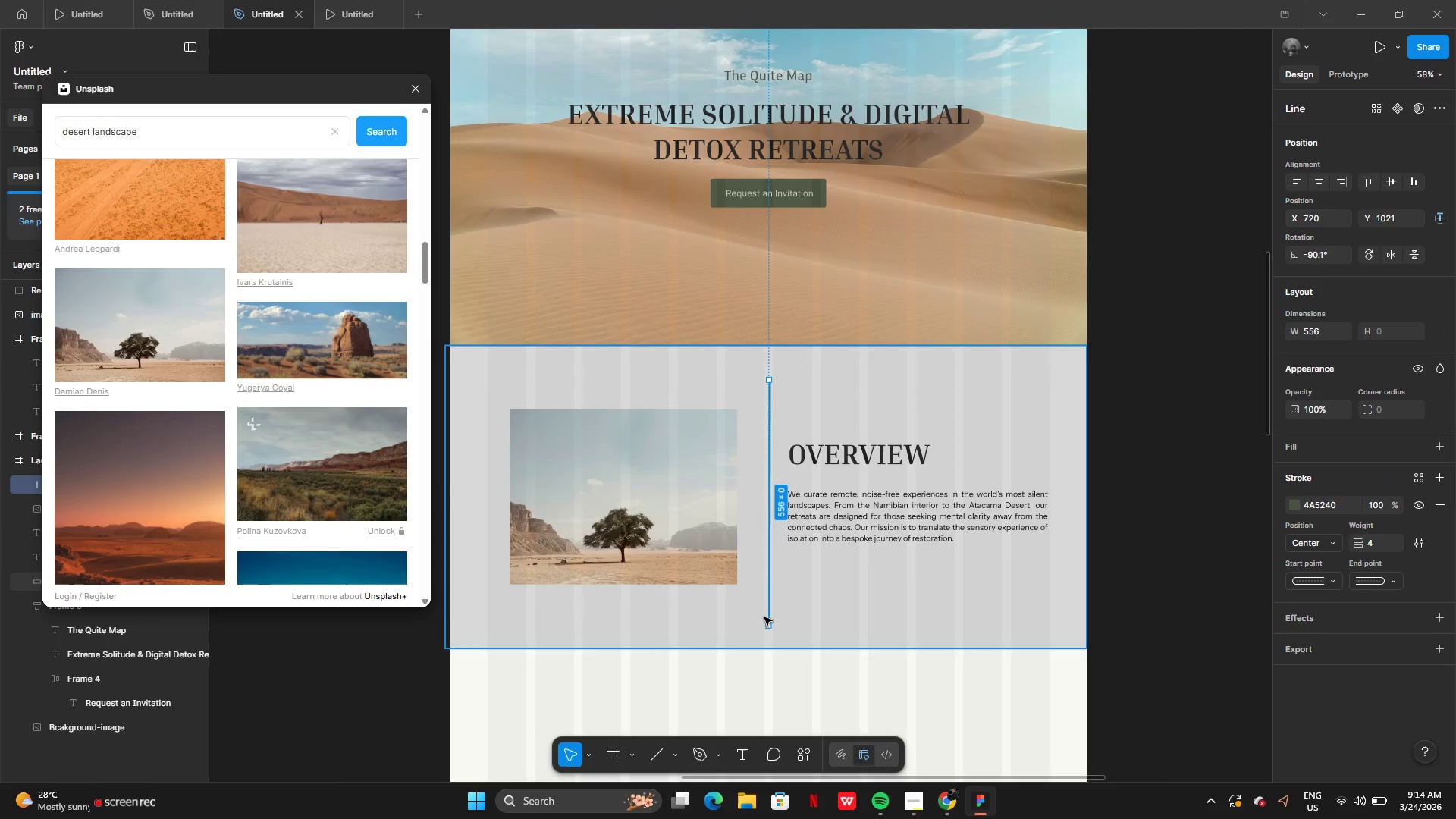 
hold_key(key=AltLeft, duration=4.28)
left_click_drag(start_coordinate=[774, 627], to_coordinate=[770, 575])
 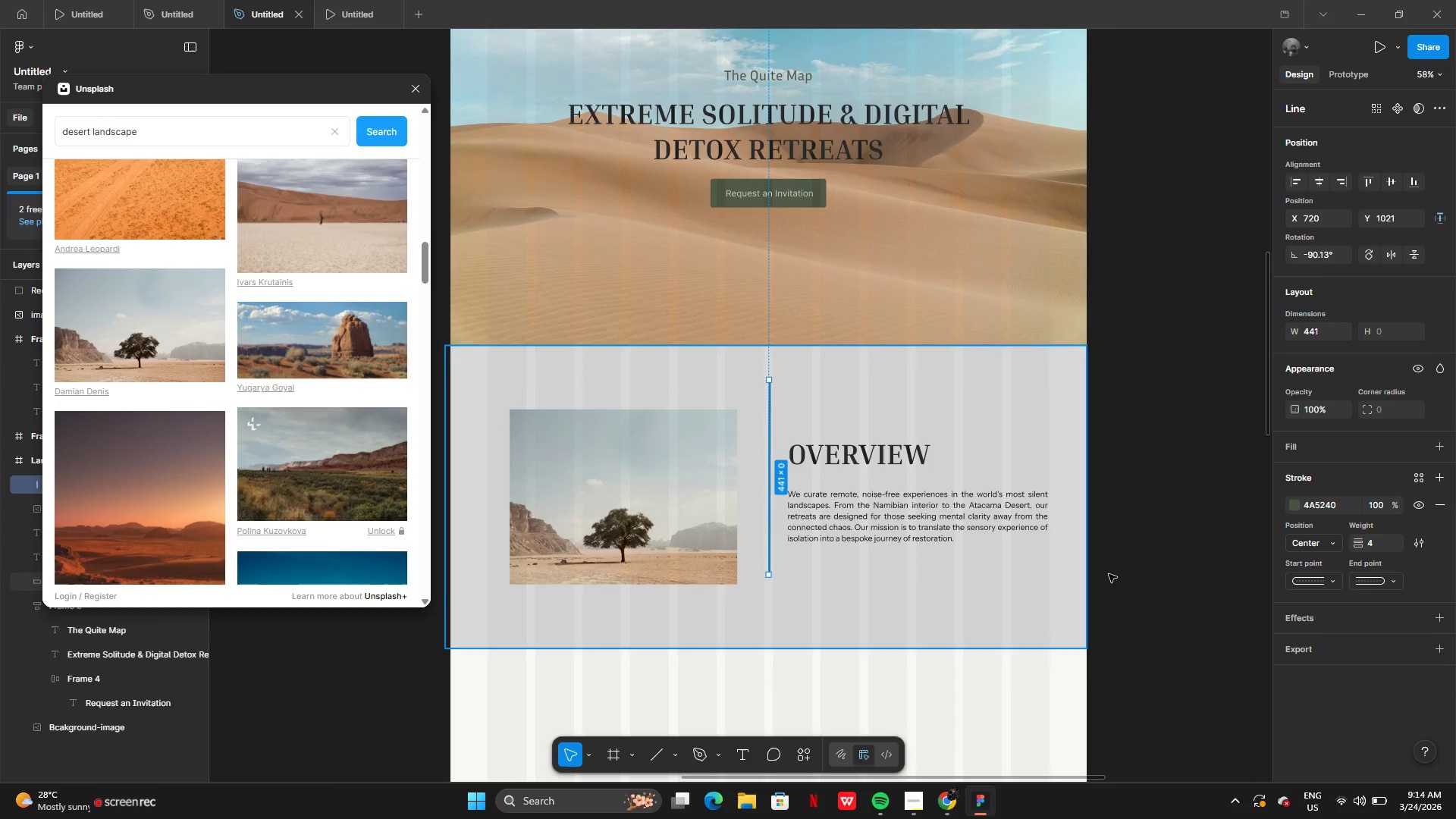 
left_click([1112, 575])
 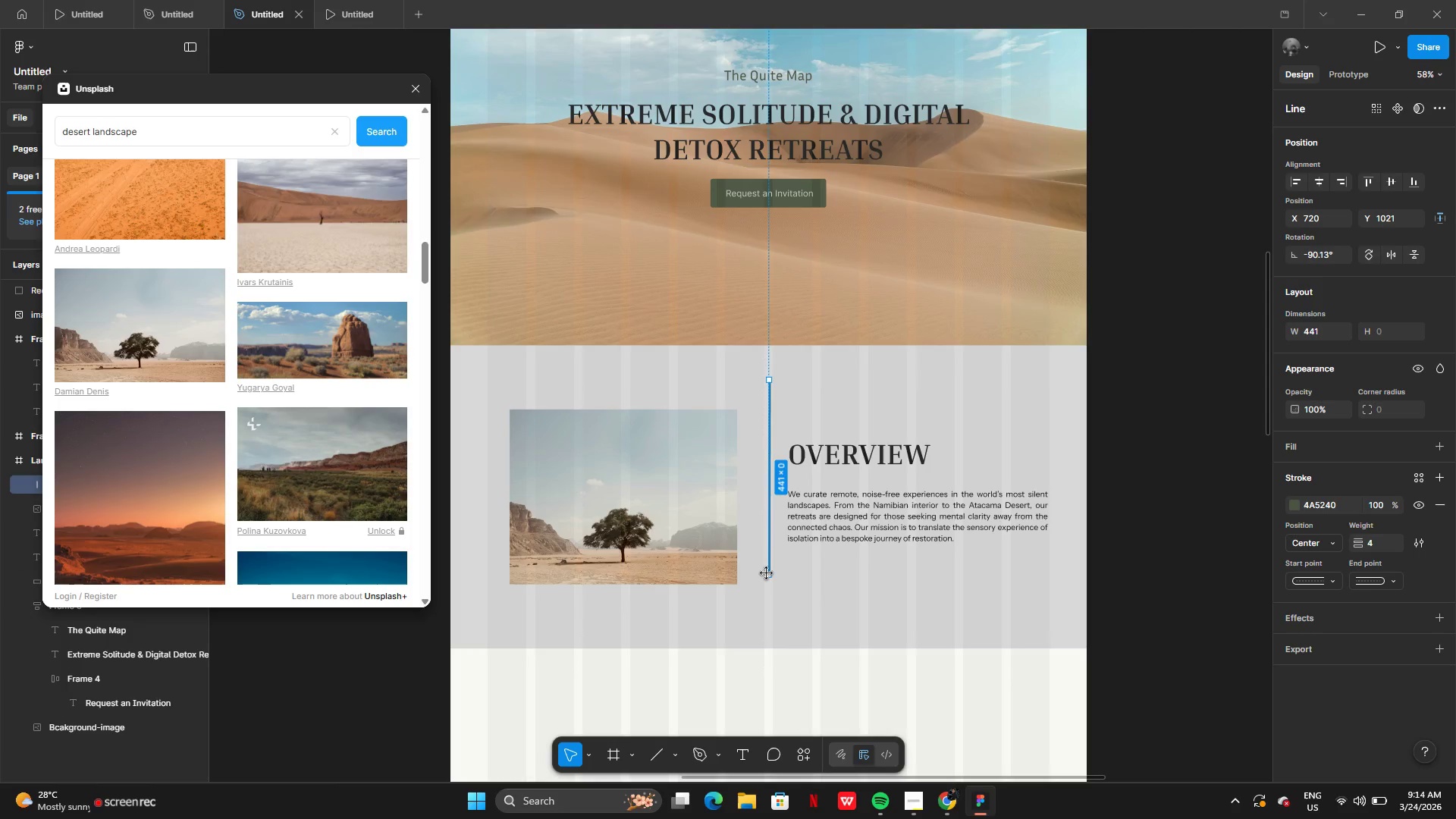 
left_click_drag(start_coordinate=[767, 576], to_coordinate=[769, 530])
 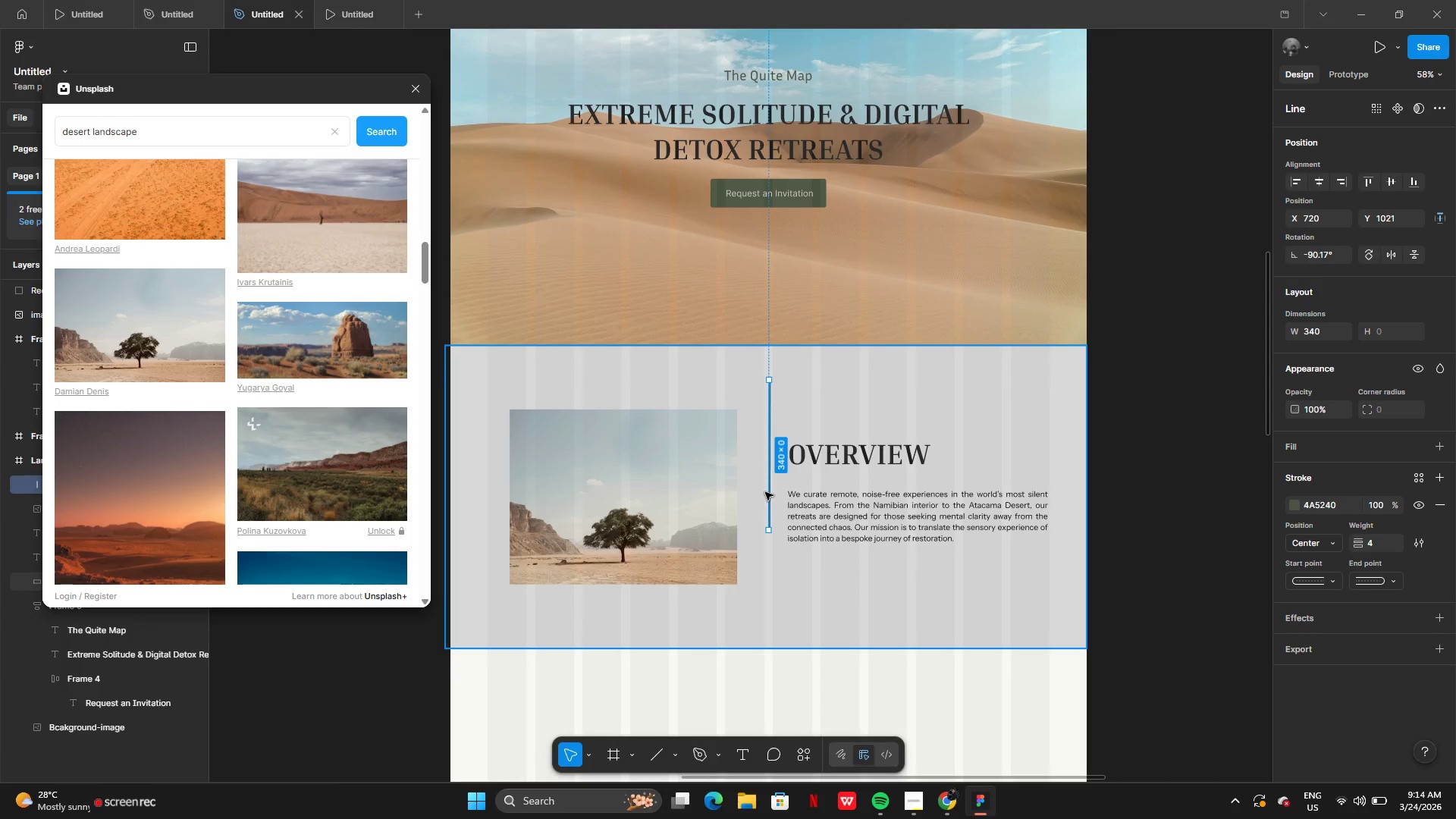 
left_click_drag(start_coordinate=[765, 492], to_coordinate=[762, 522])
 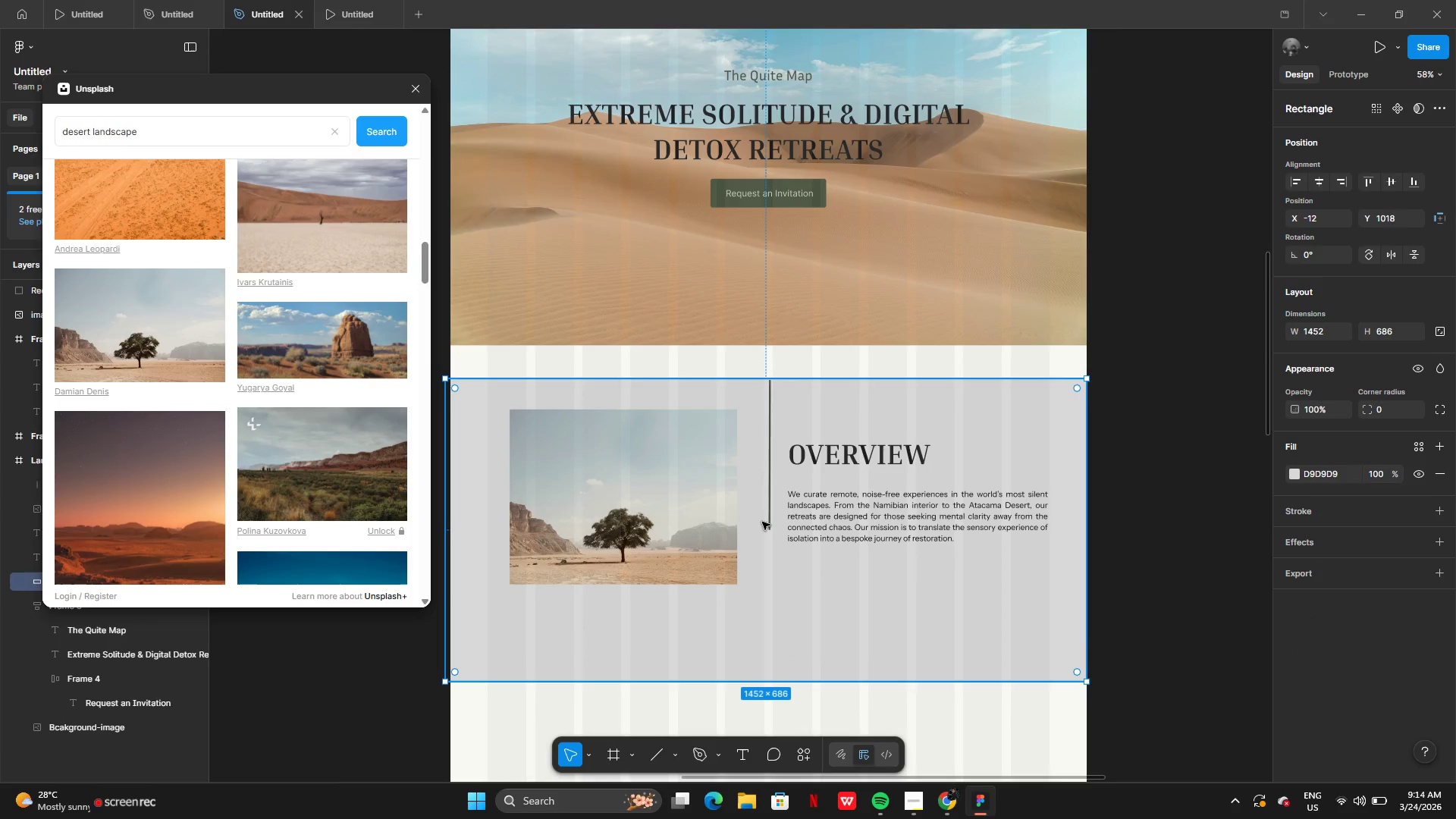 
key(Control+Z)
 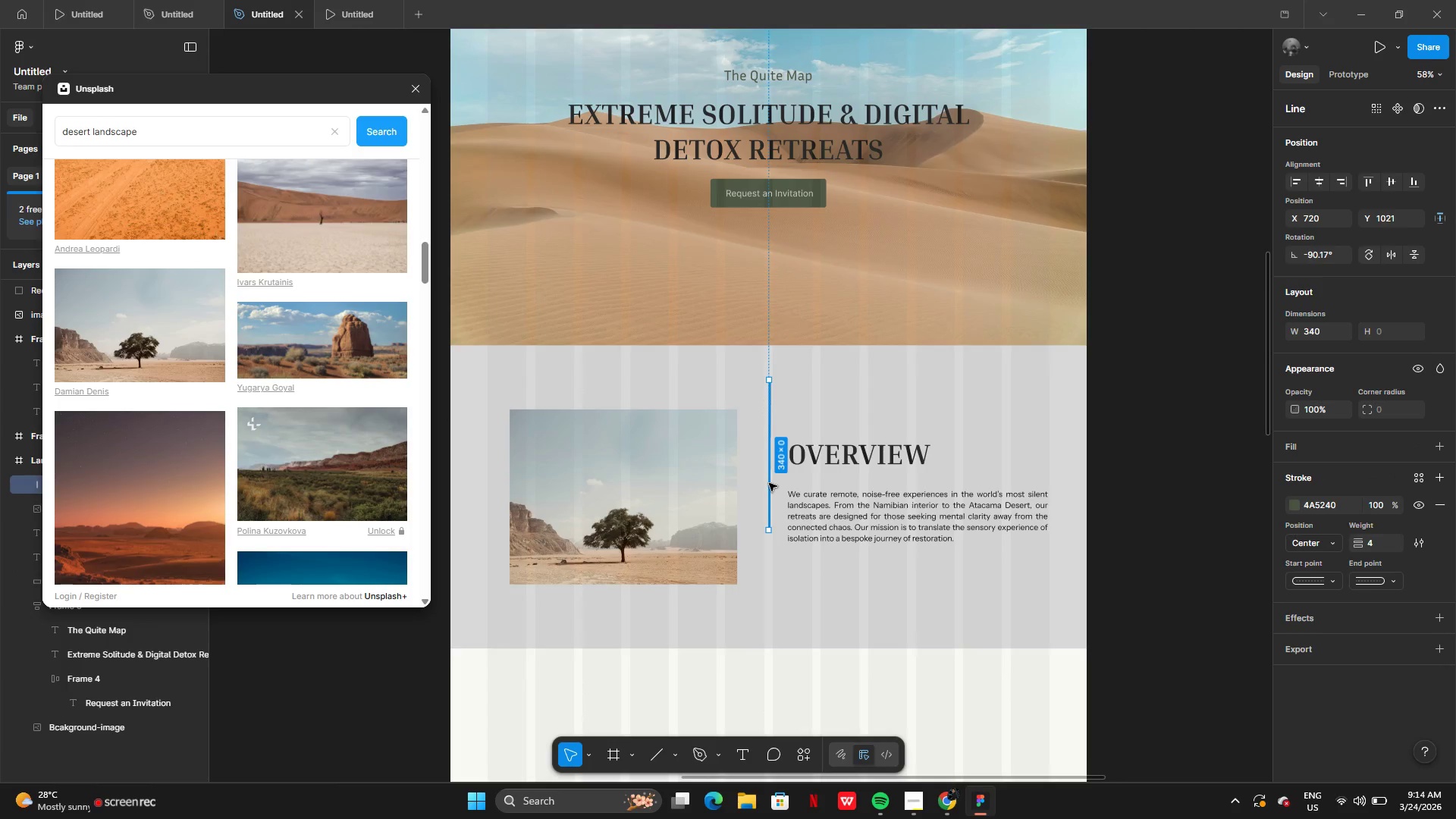 
left_click([769, 483])
 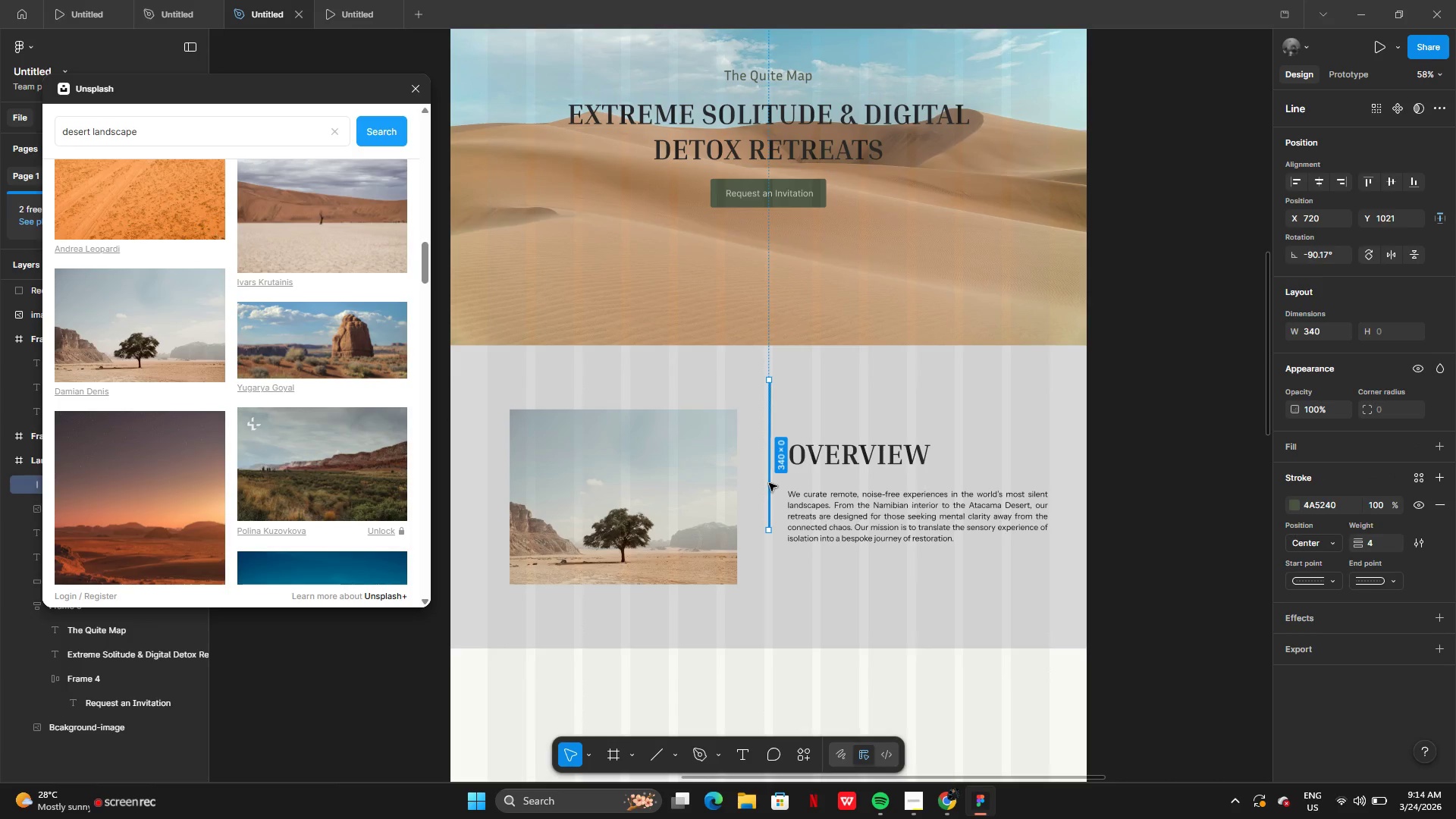 
left_click([769, 483])
 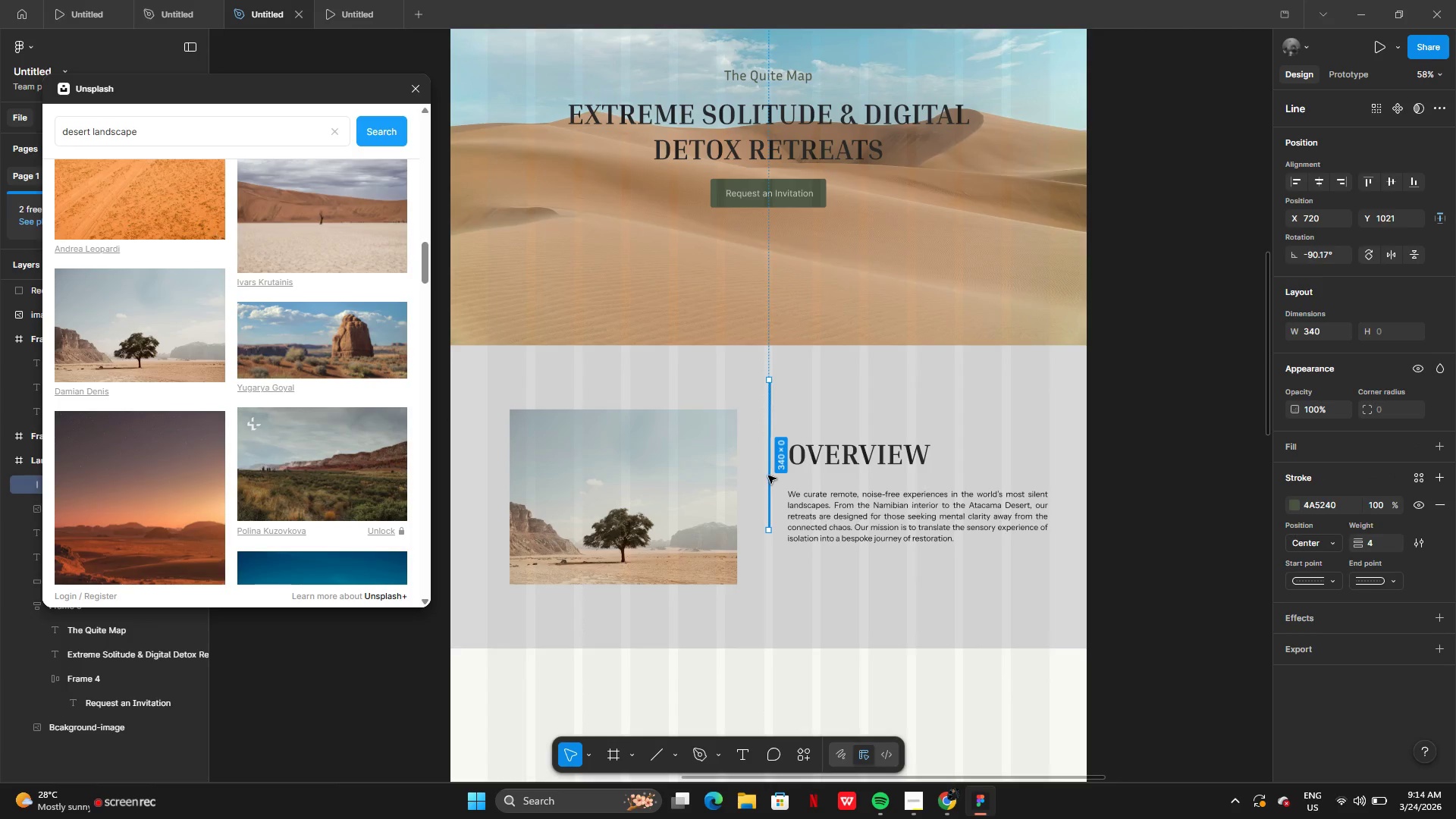 
left_click_drag(start_coordinate=[768, 475], to_coordinate=[766, 519])
 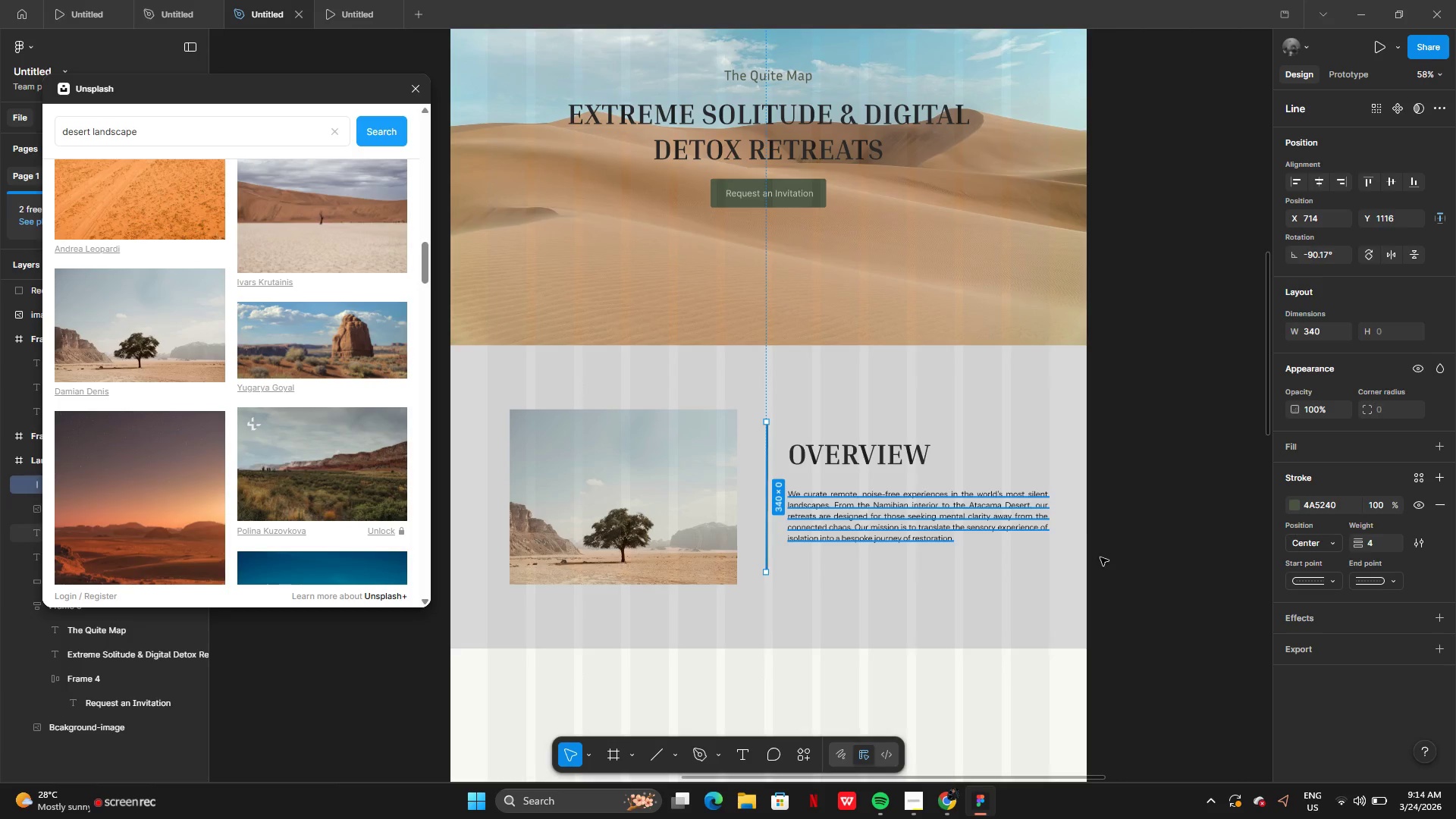 
left_click([1101, 557])
 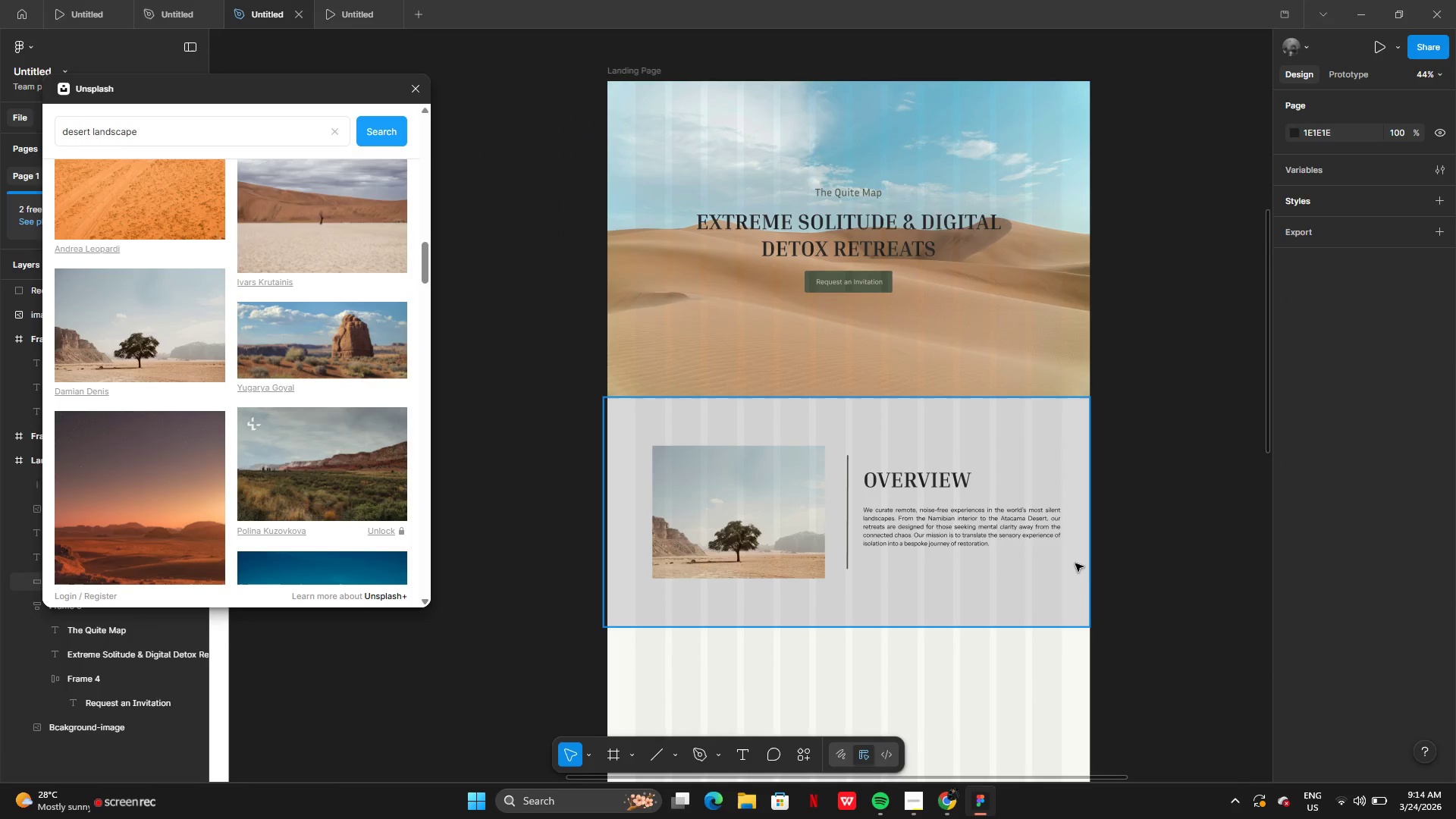 
left_click([1021, 522])
 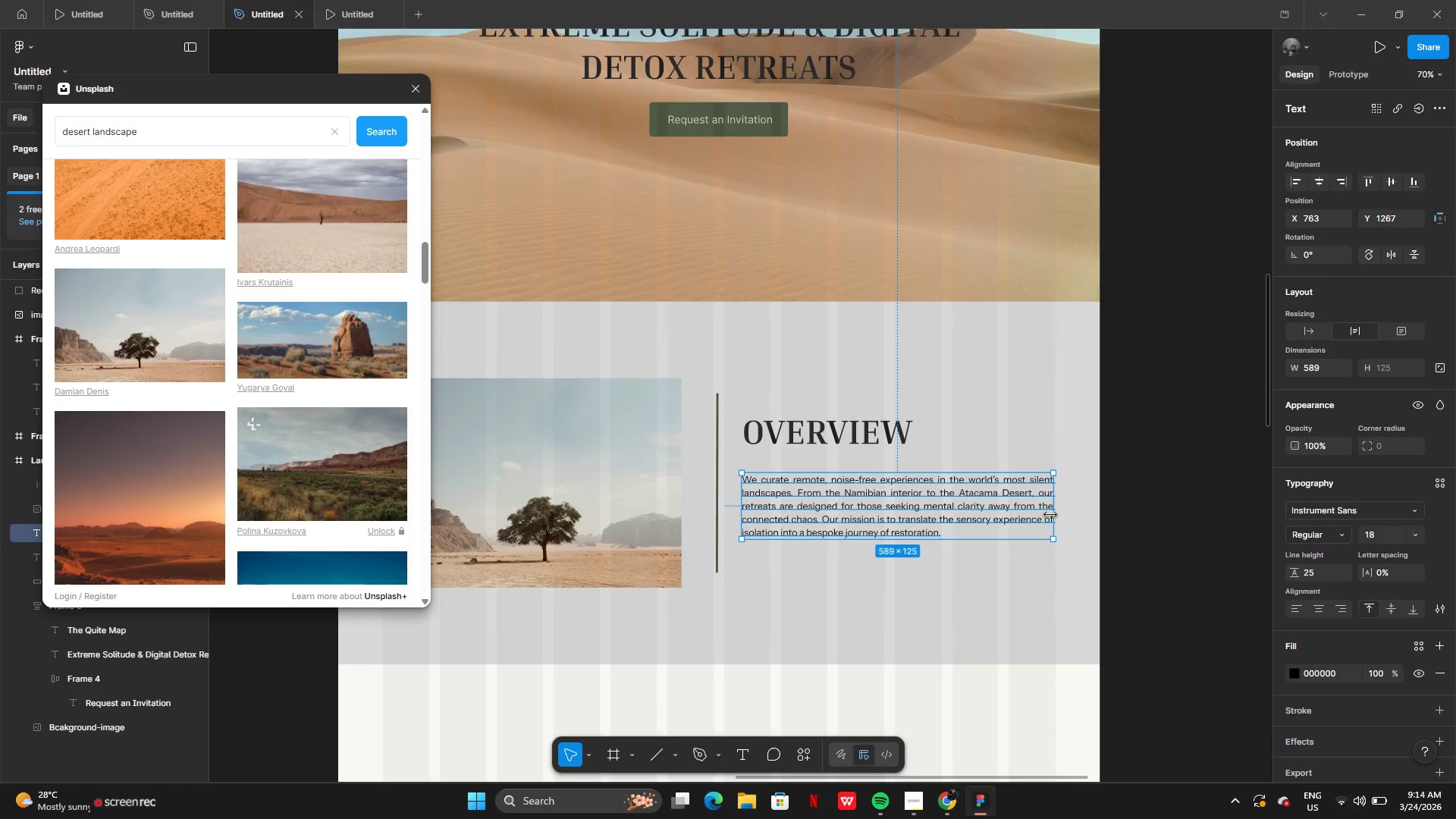 
left_click_drag(start_coordinate=[1050, 515], to_coordinate=[1032, 515])
 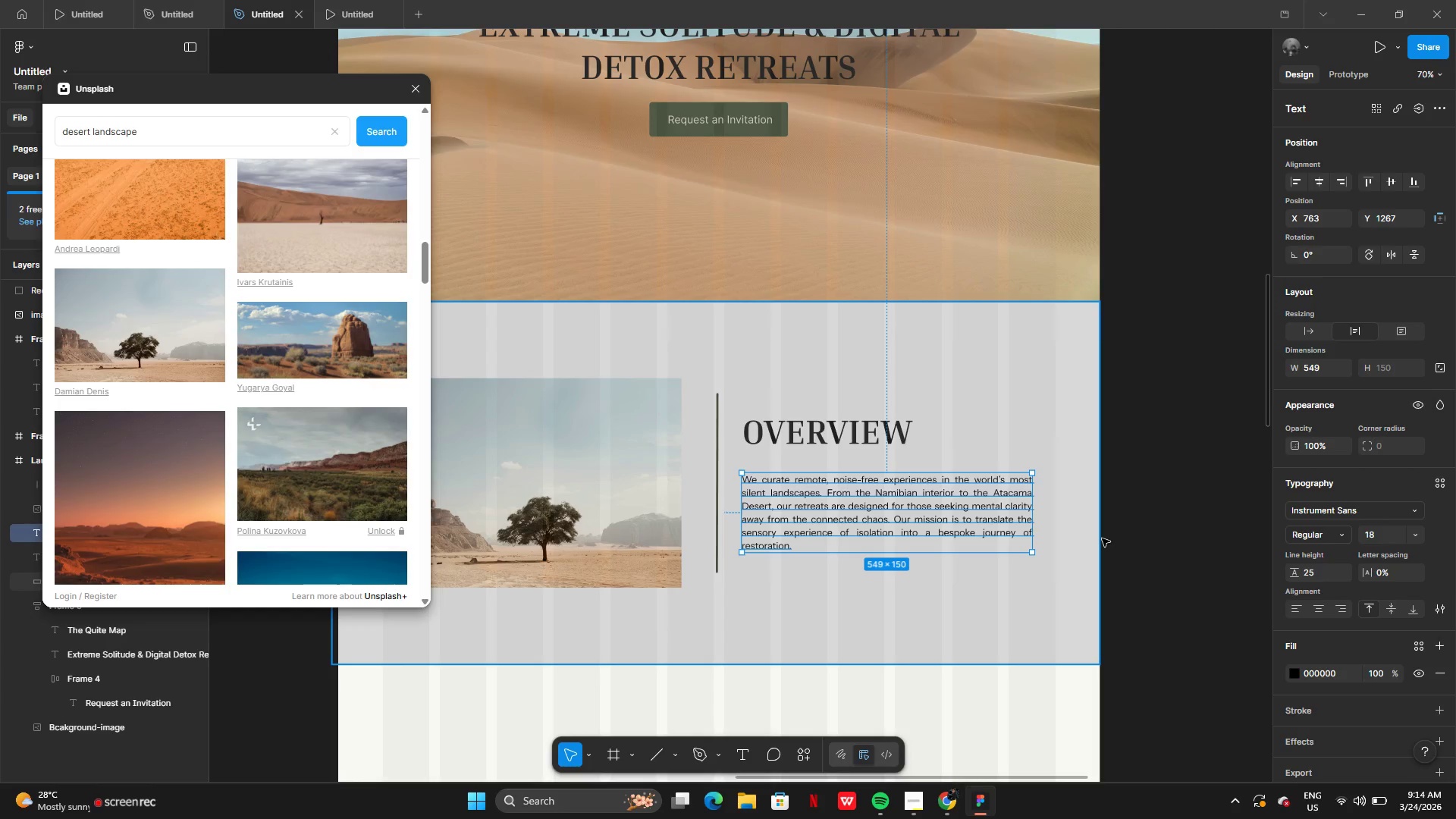 
left_click([1102, 538])
 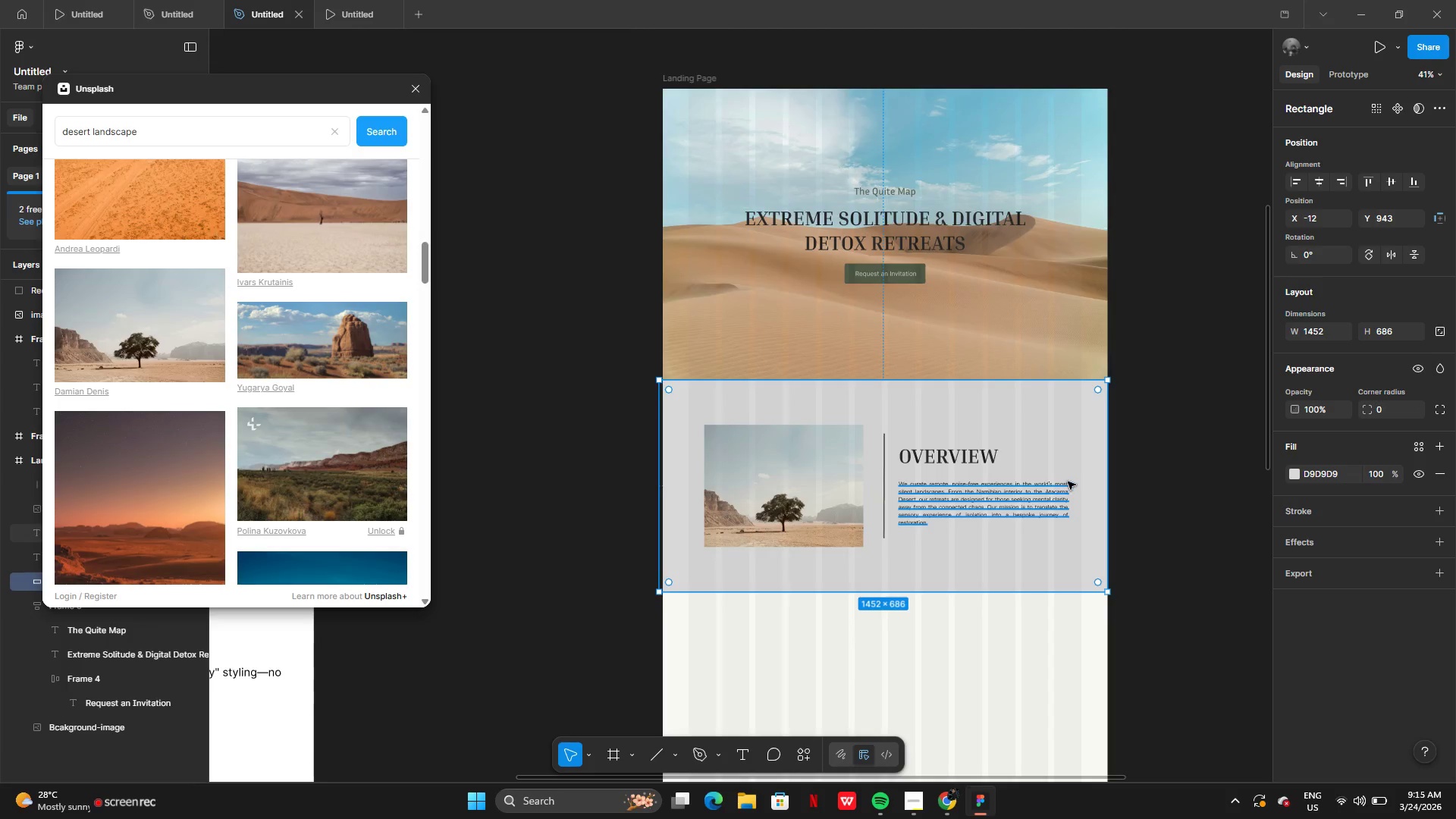 
left_click([1156, 479])
 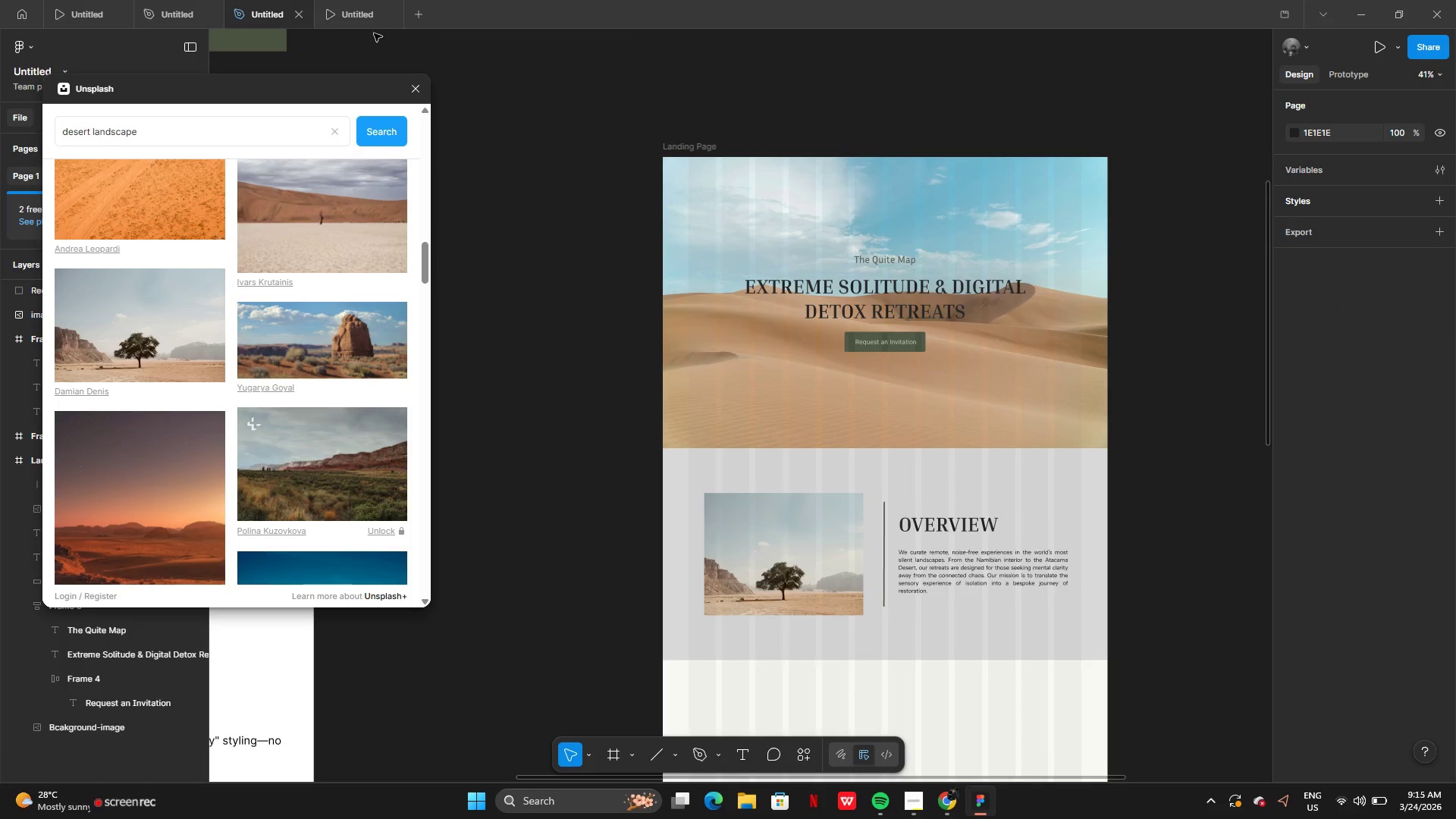 
left_click([373, 20])
 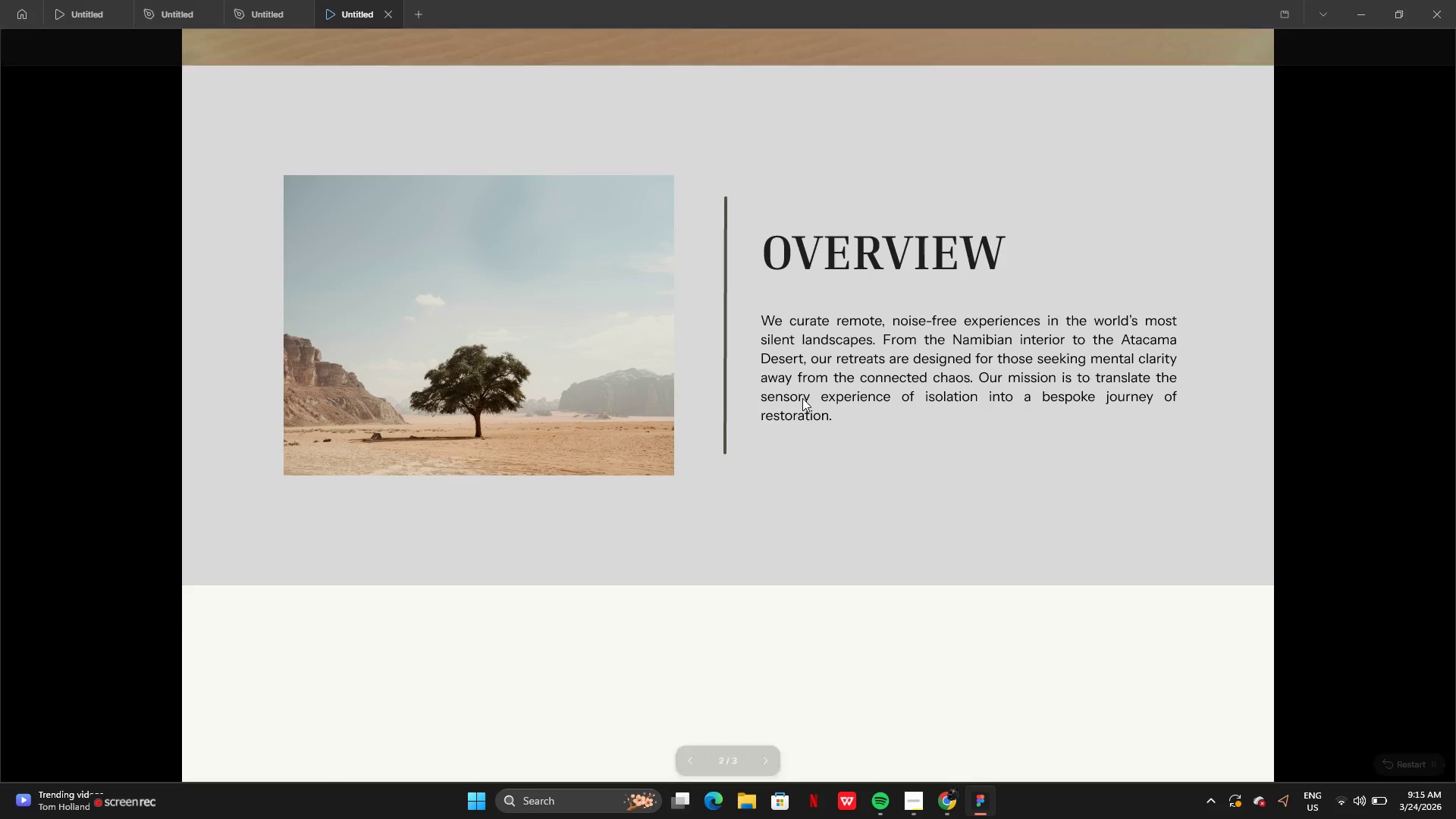 
wait(25.3)
 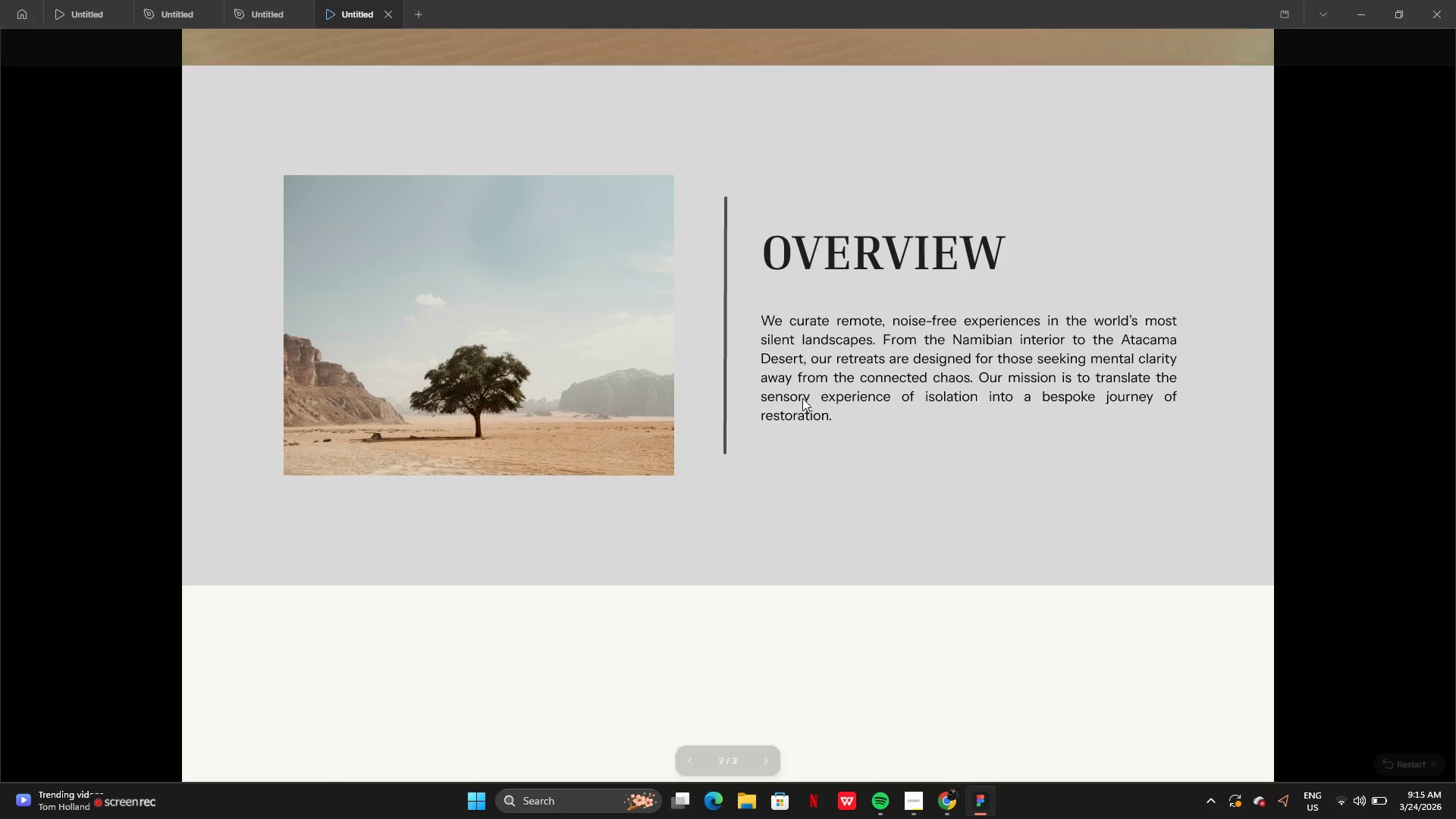 
left_click([235, 11])
 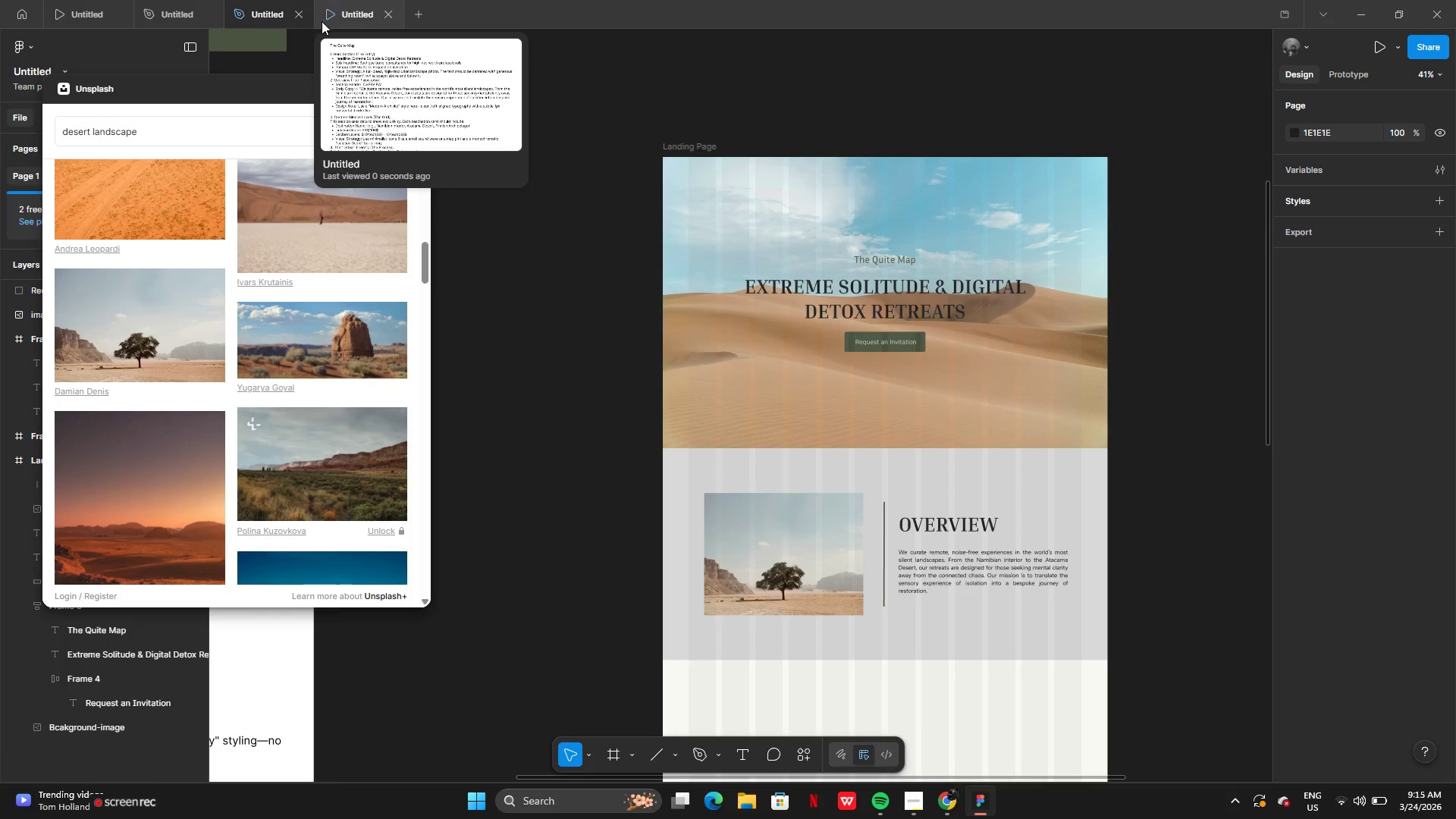 
left_click([337, 16])
 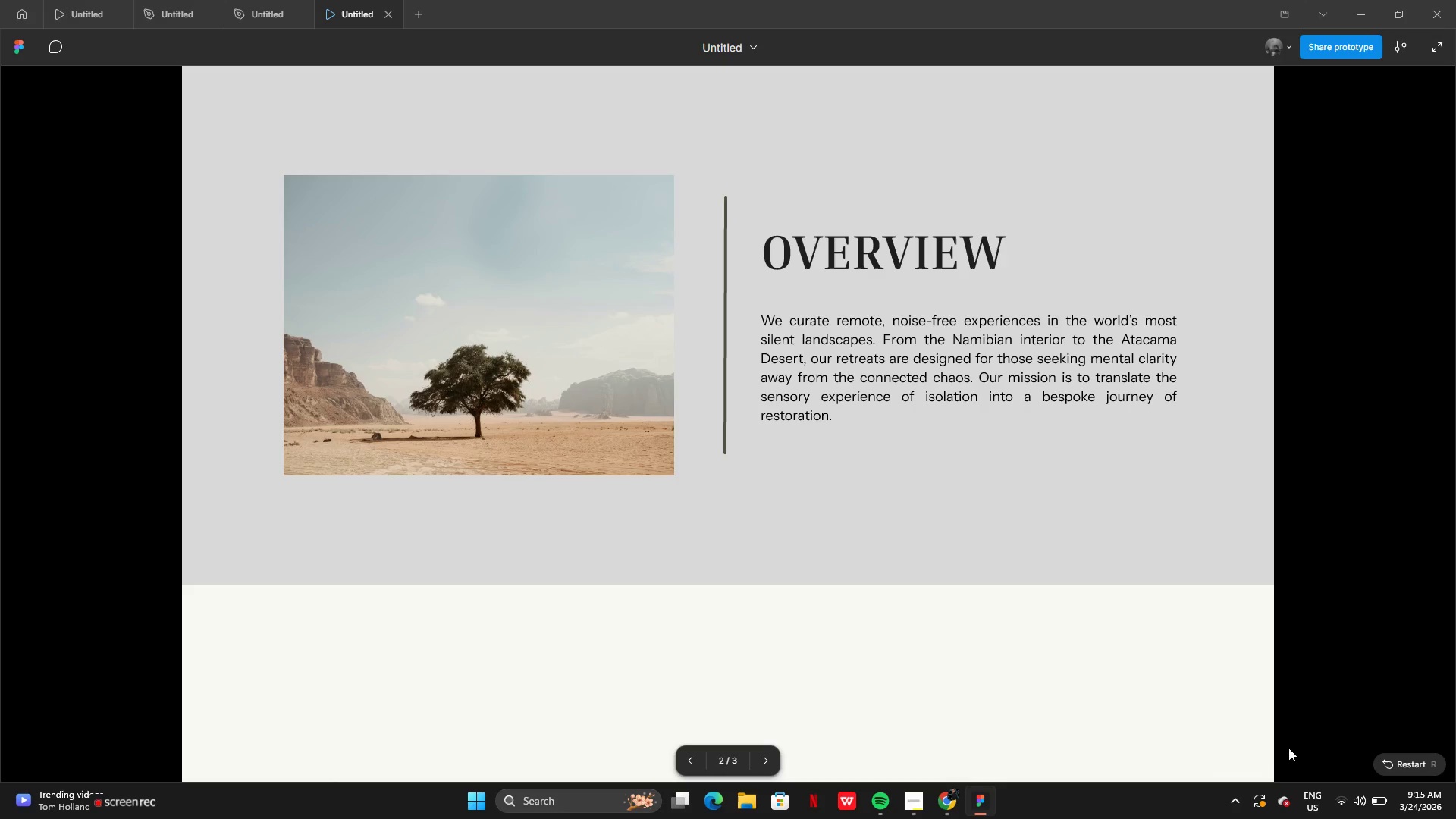 
left_click([1420, 764])
 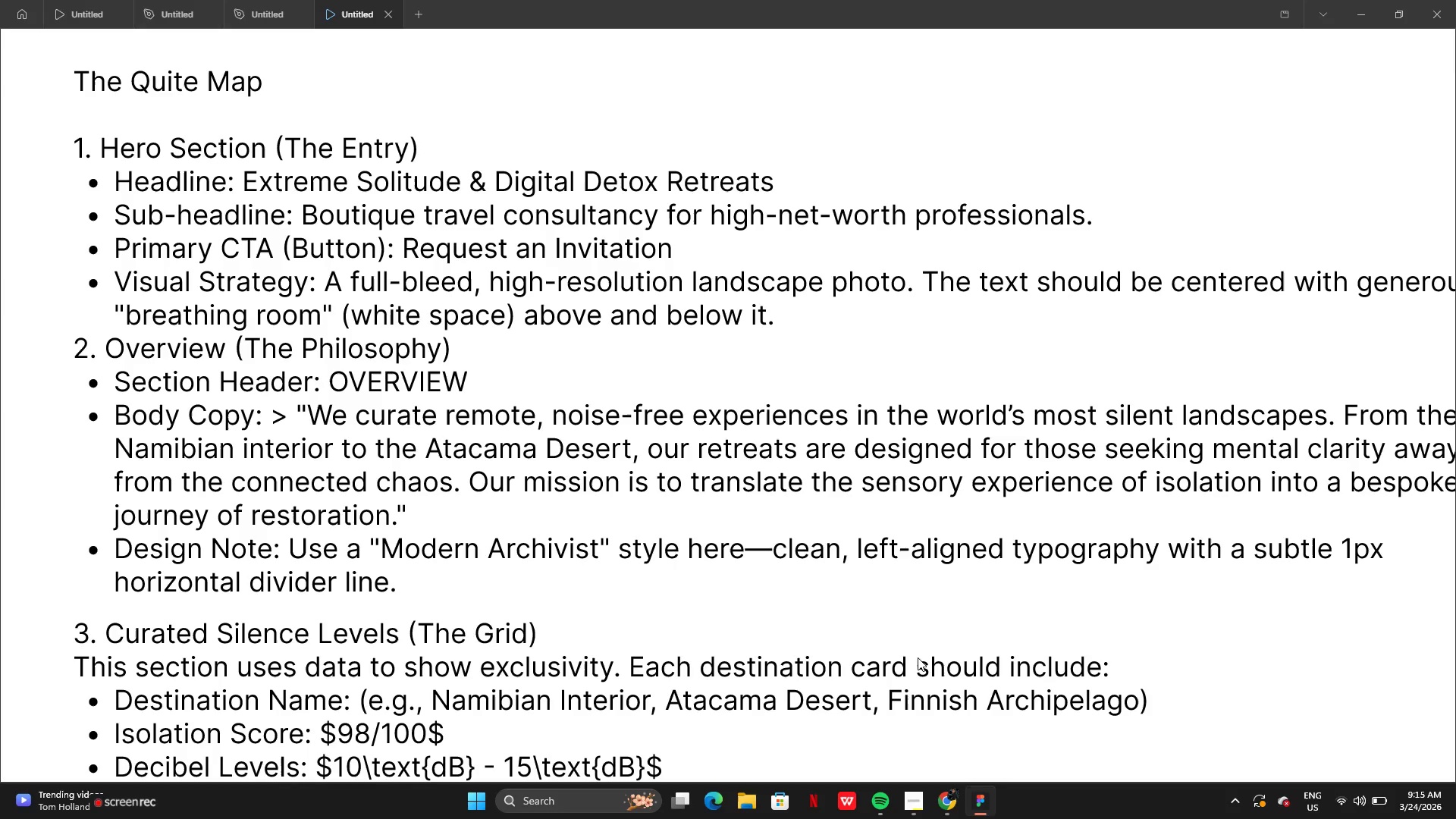 
key(ArrowRight)
 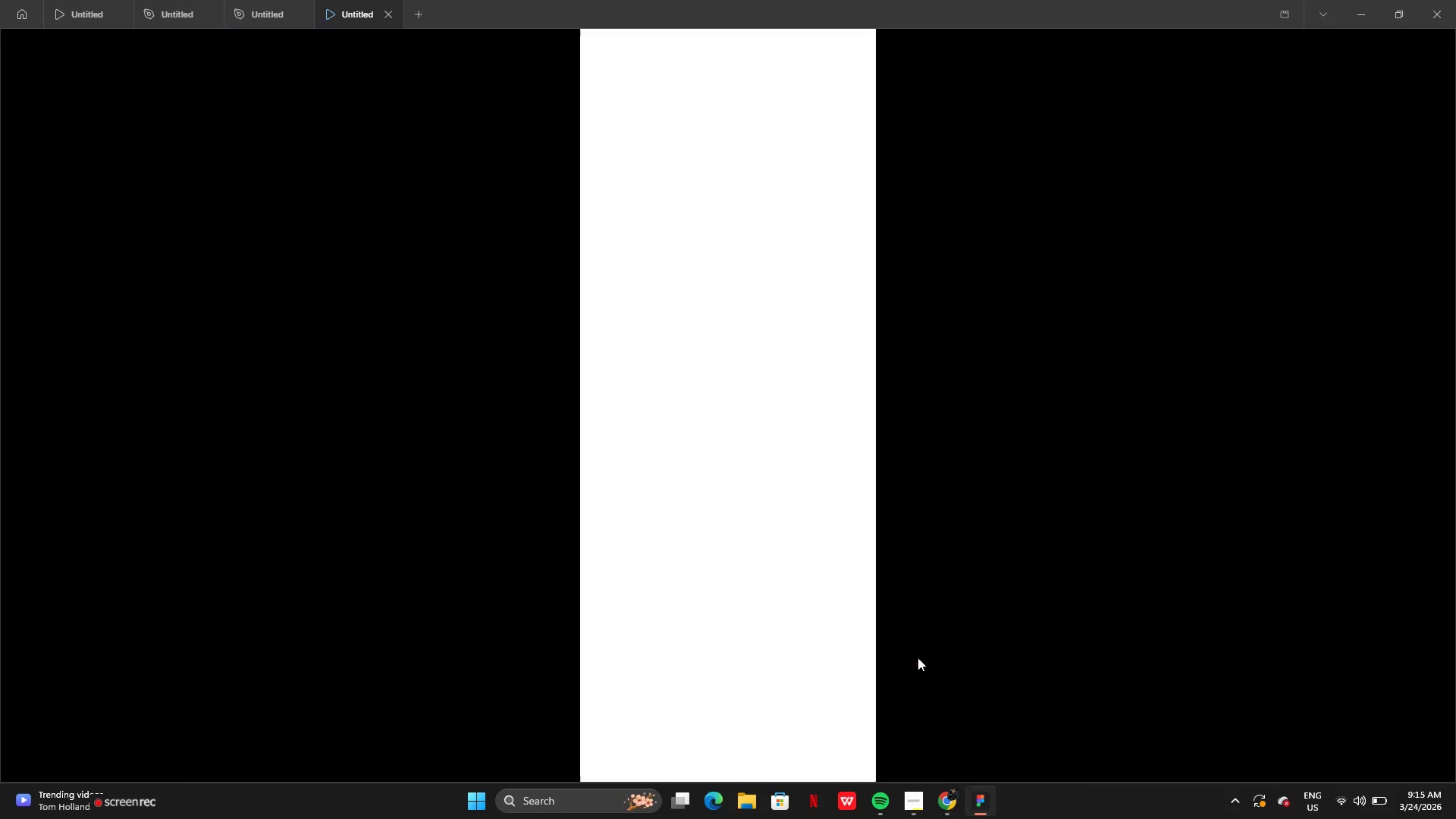 
key(ArrowRight)
 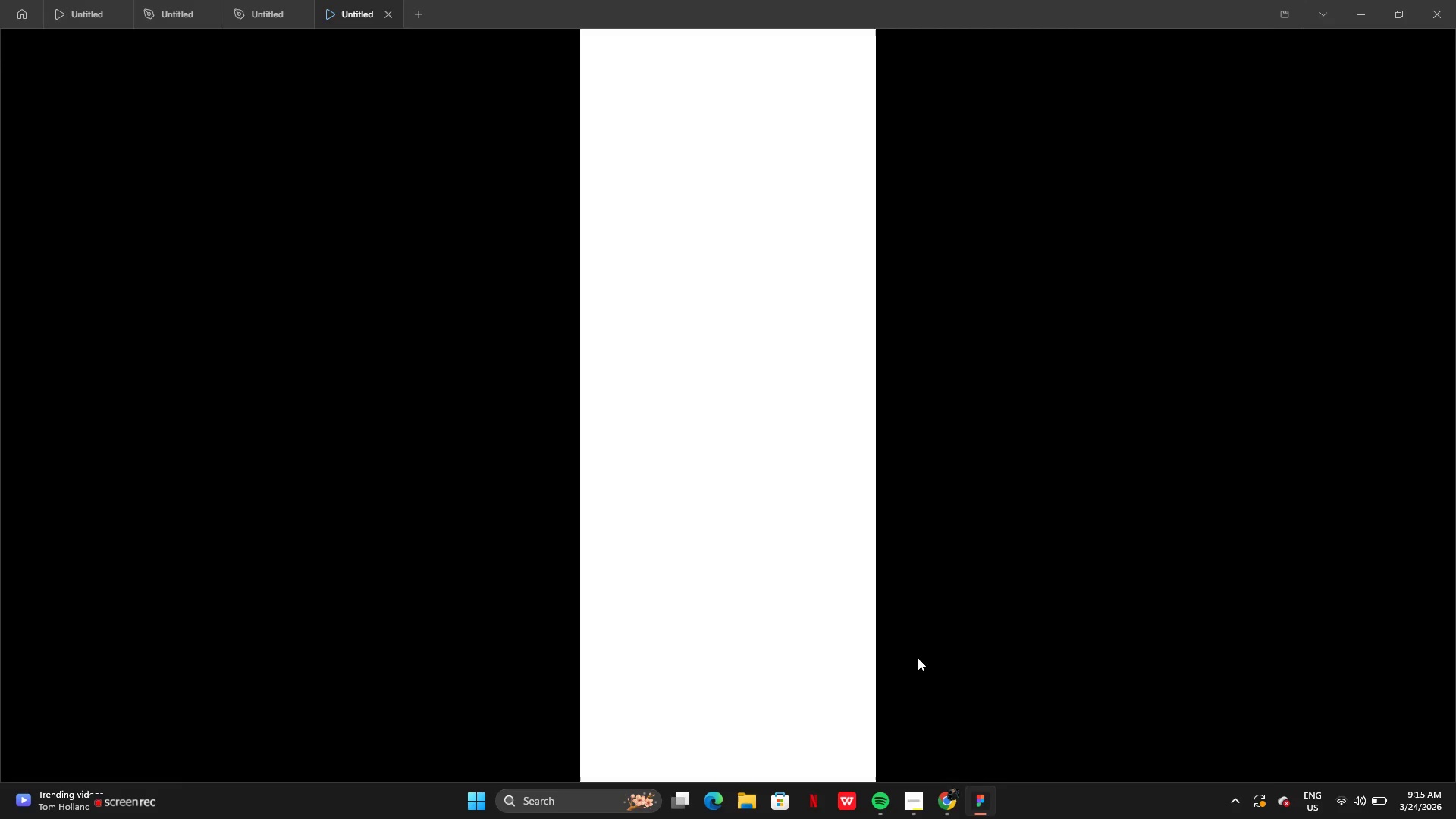 
key(ArrowLeft)
 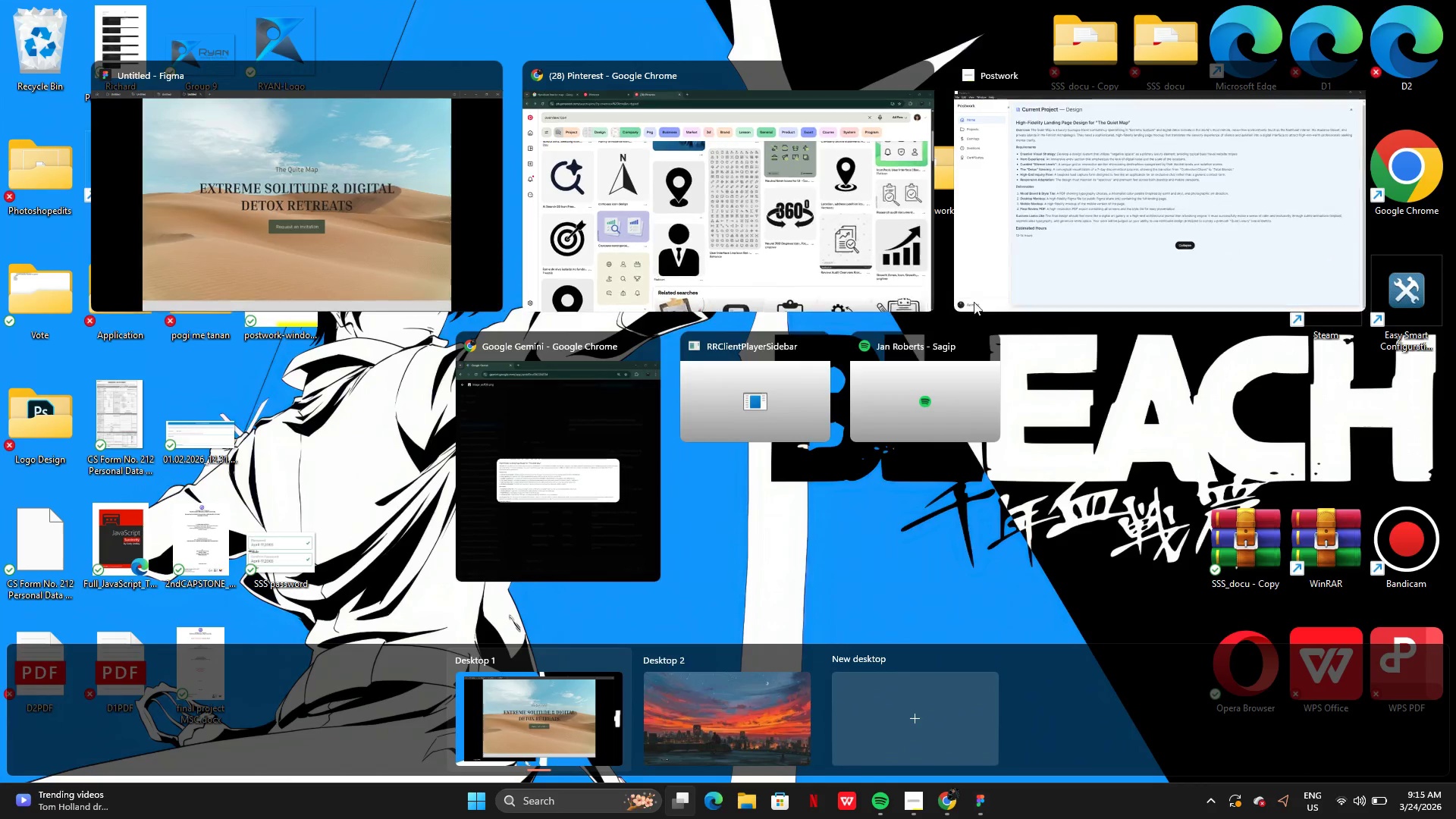 
left_click([357, 194])
 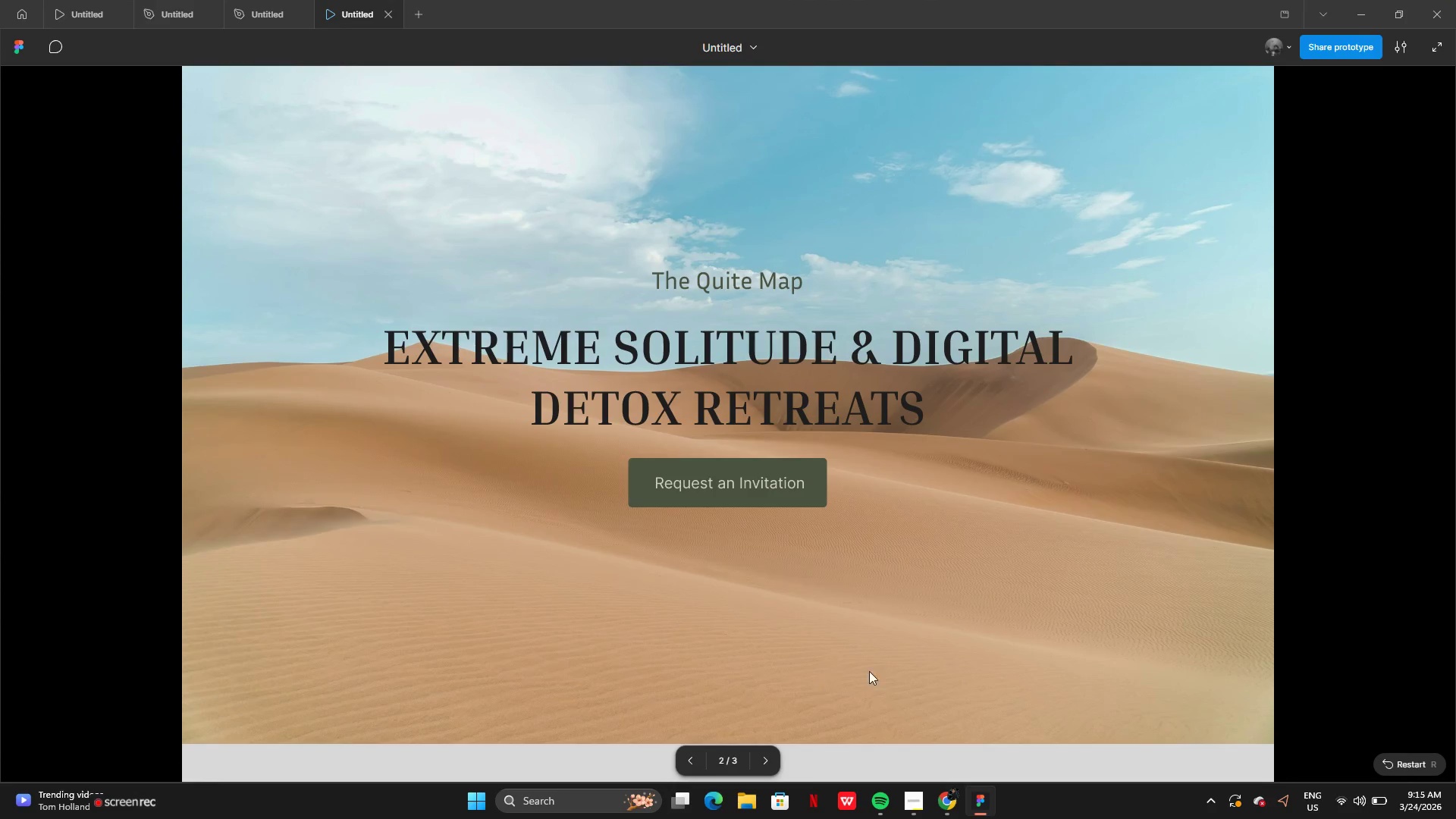 
left_click_drag(start_coordinate=[885, 656], to_coordinate=[944, 411])
 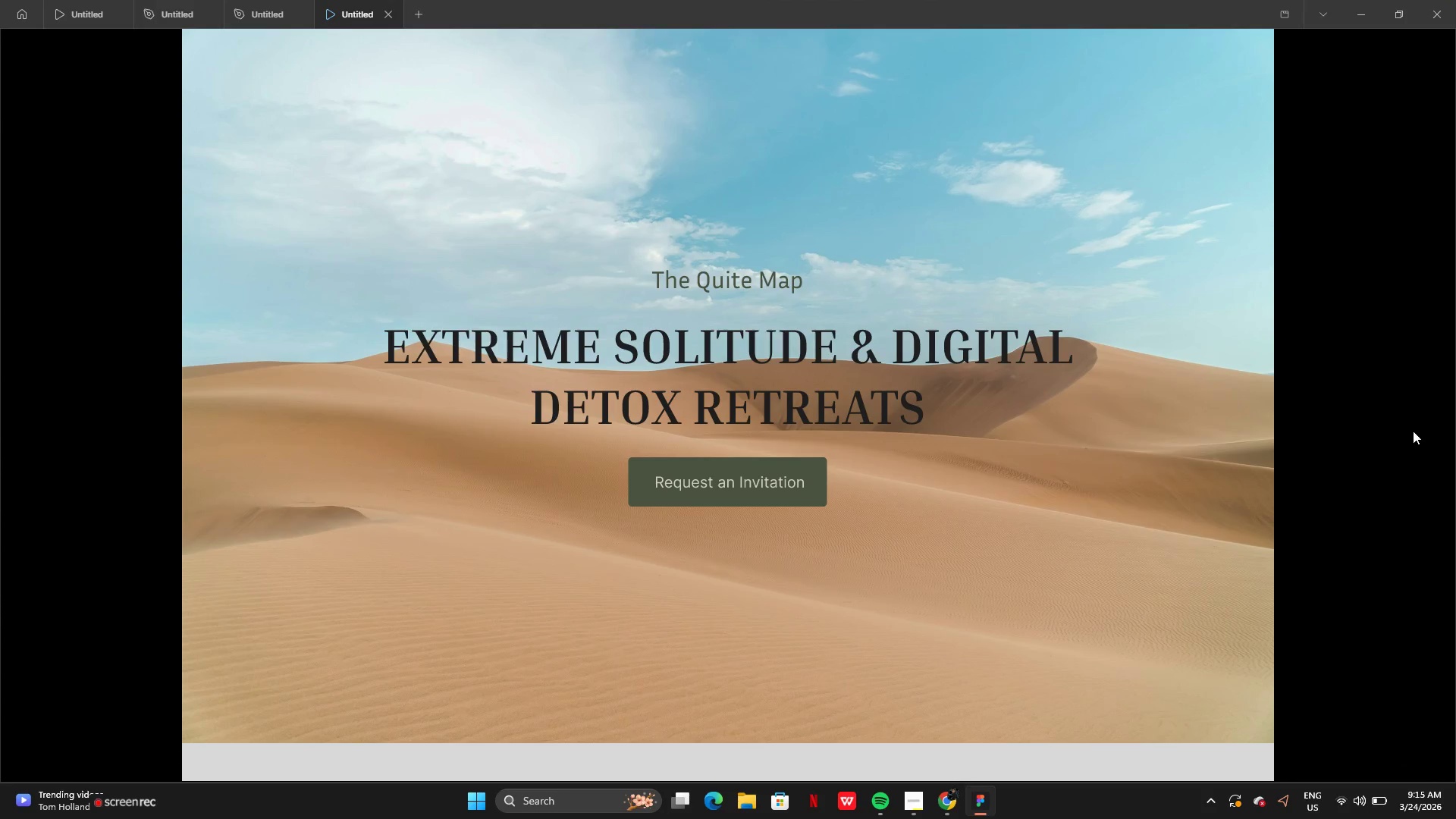 
left_click_drag(start_coordinate=[1413, 431], to_coordinate=[1451, 405])
 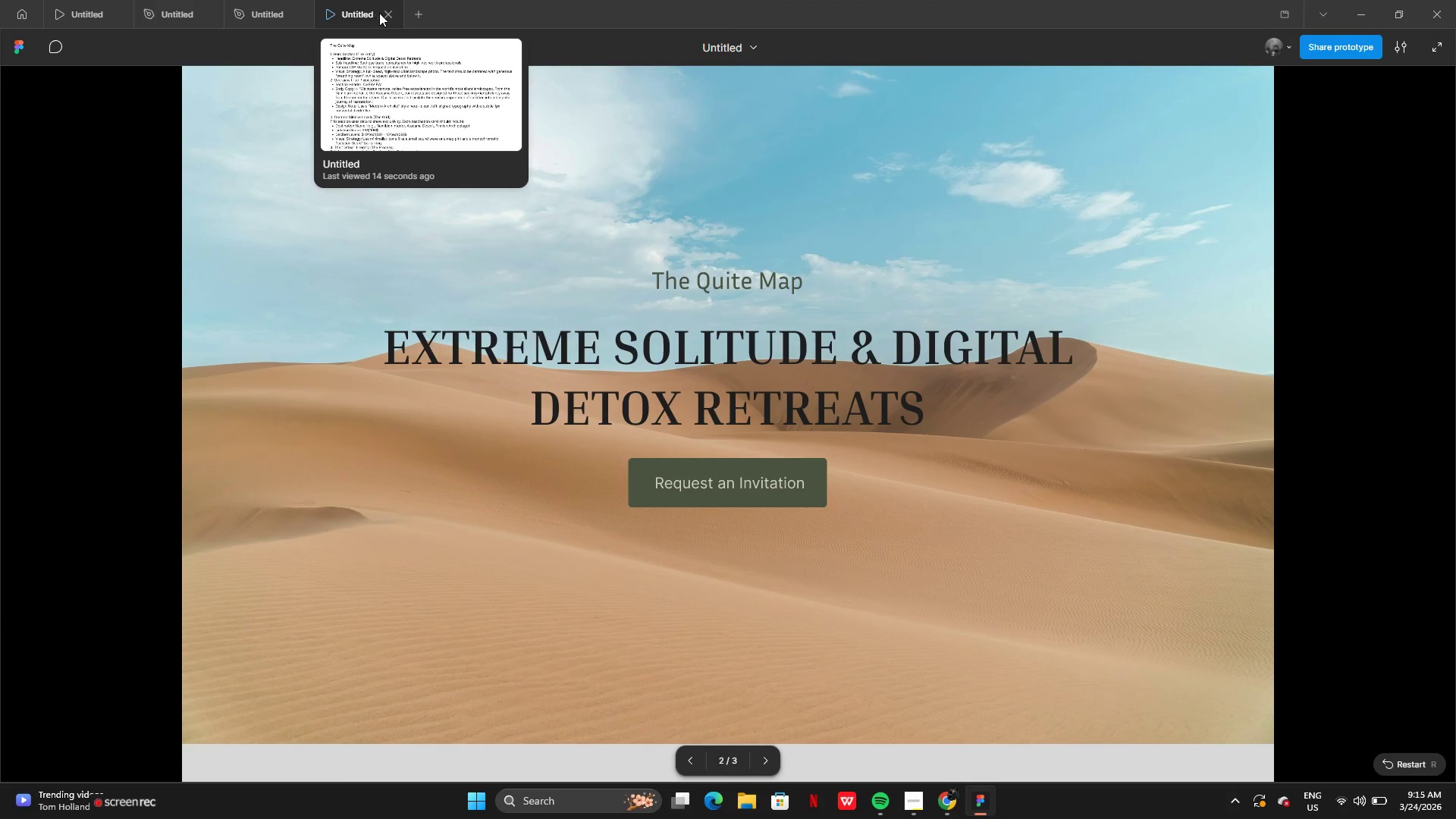 
left_click([385, 13])
 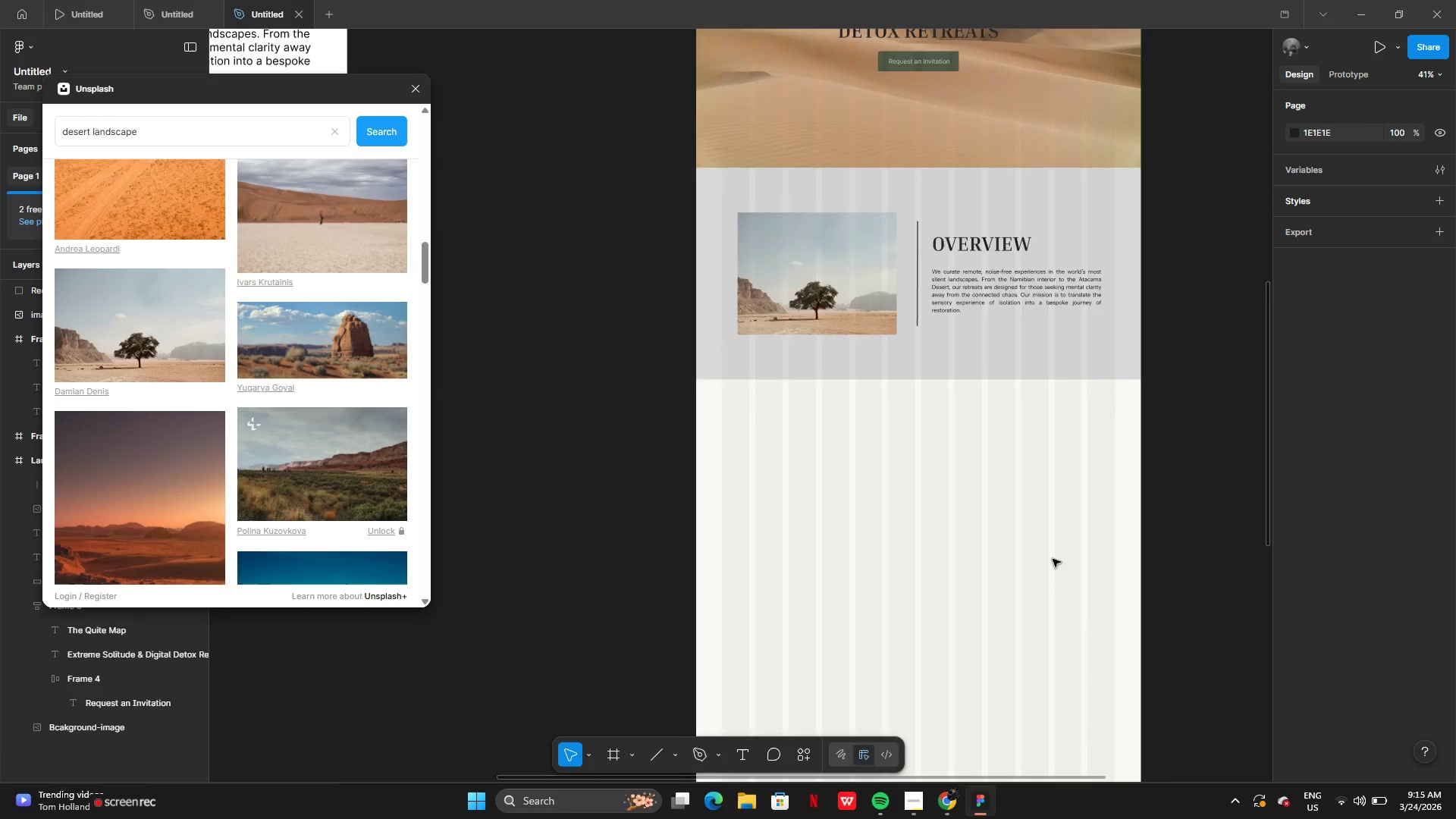 
wait(6.19)
 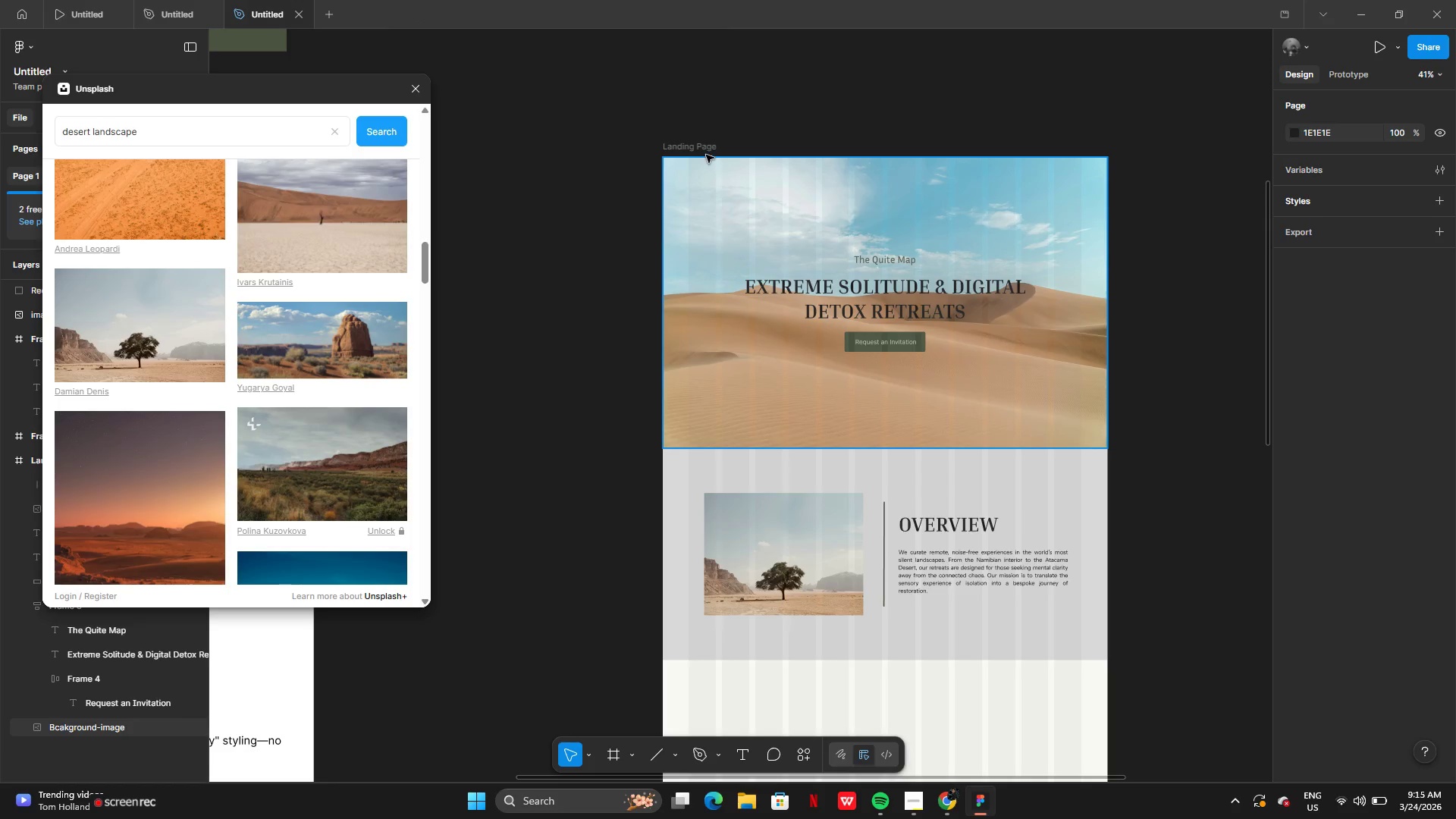 
left_click([822, 217])
 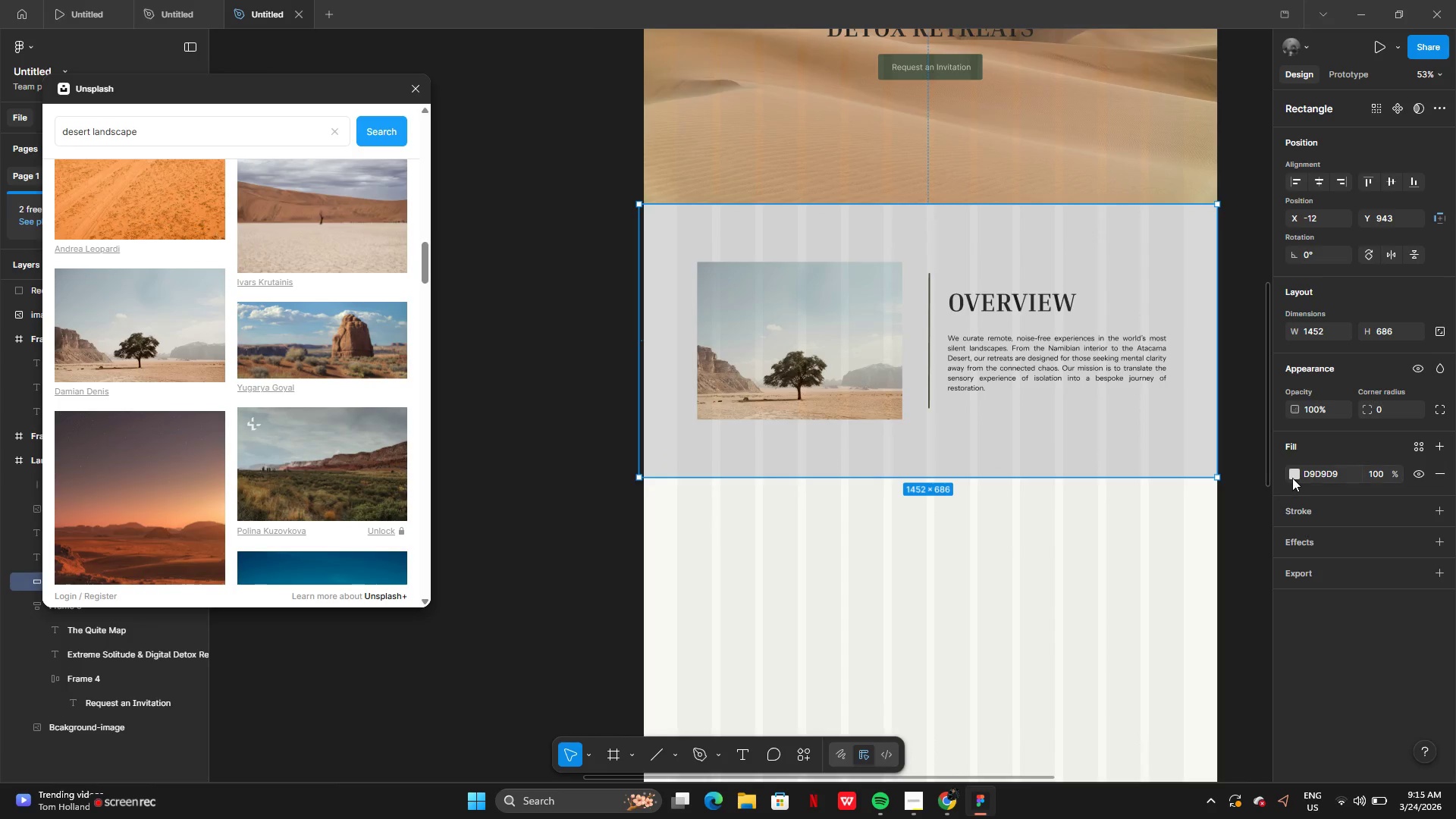 
left_click([1291, 471])
 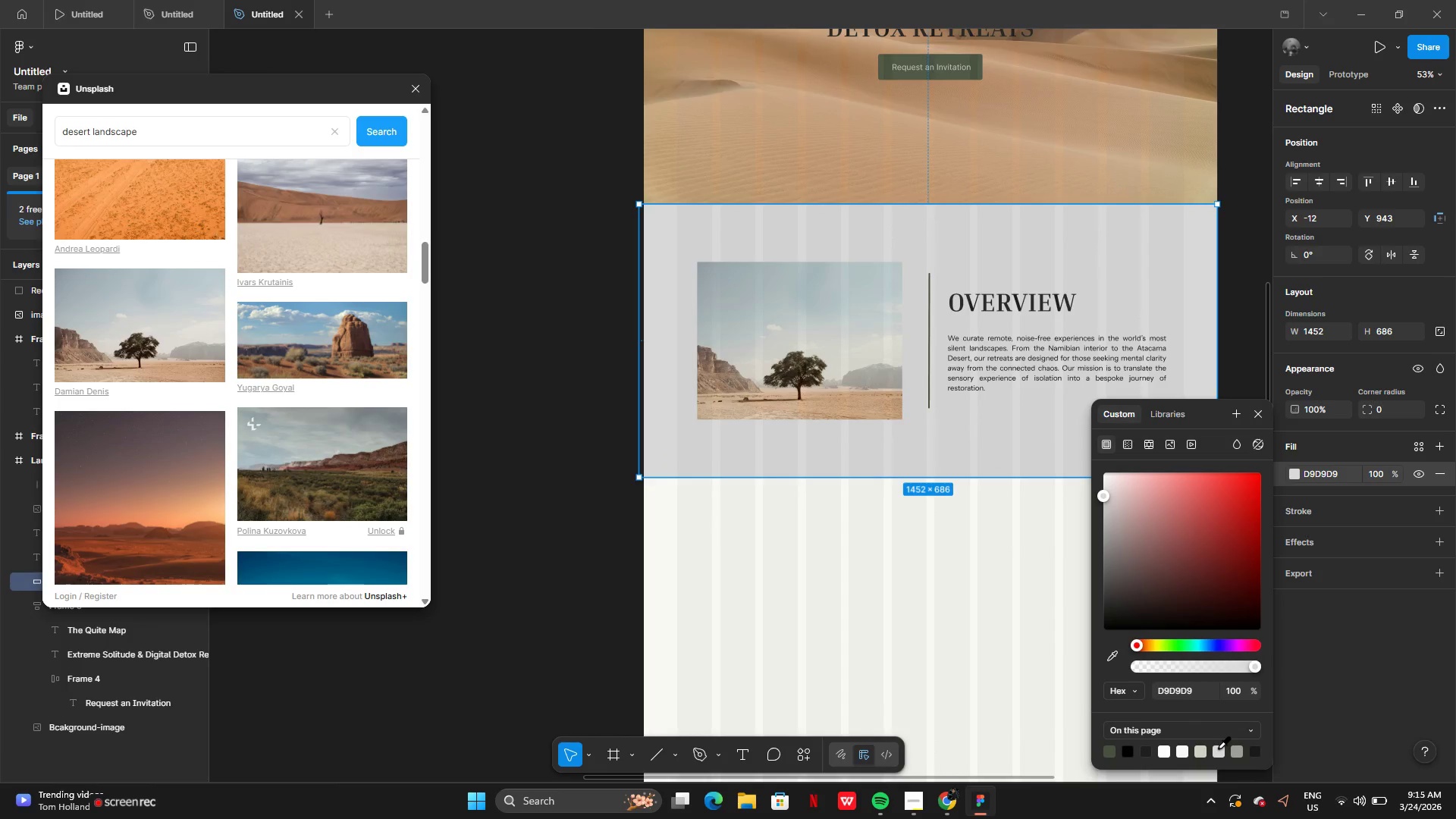 
left_click([1214, 749])
 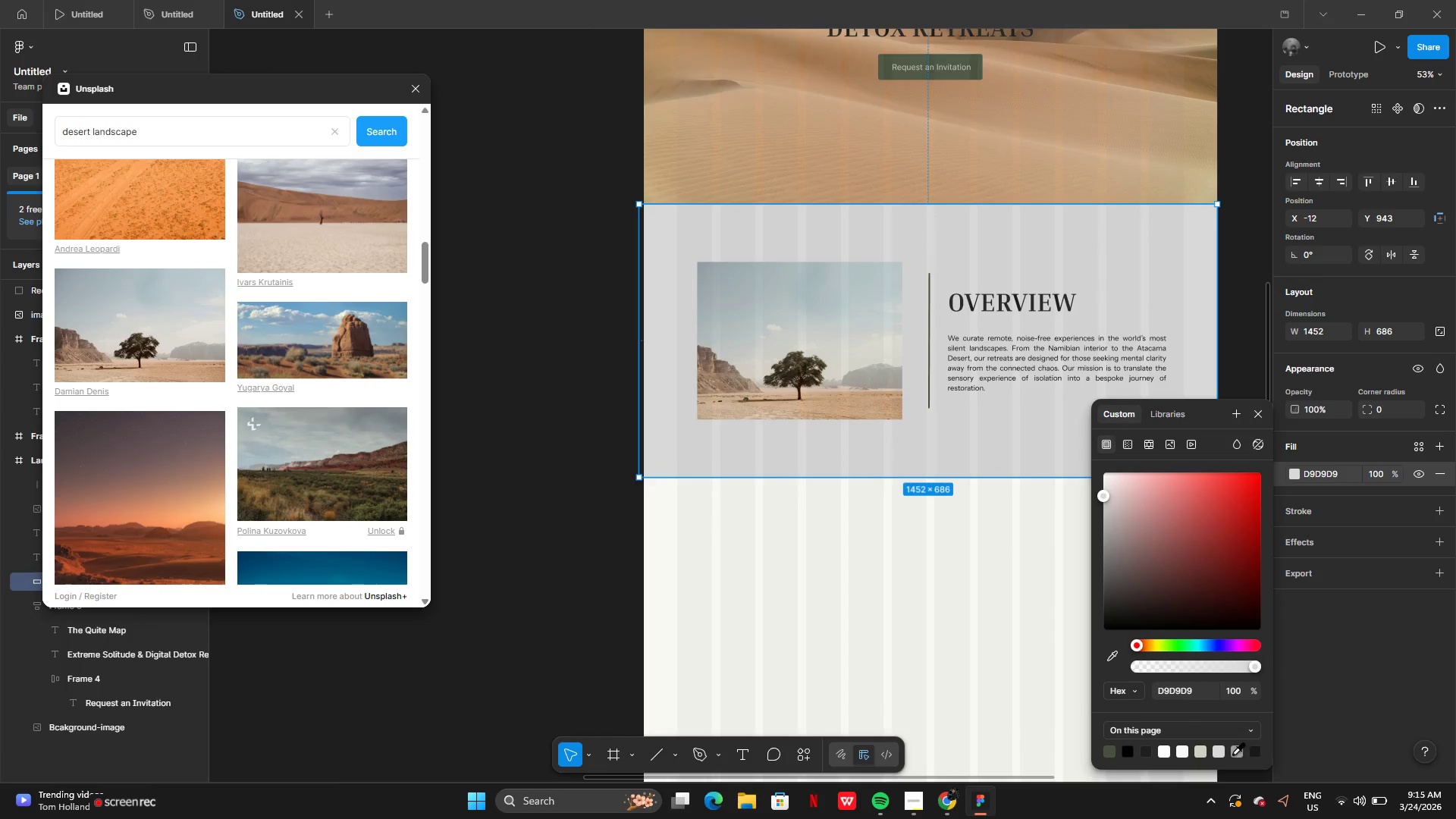 
left_click([1233, 753])
 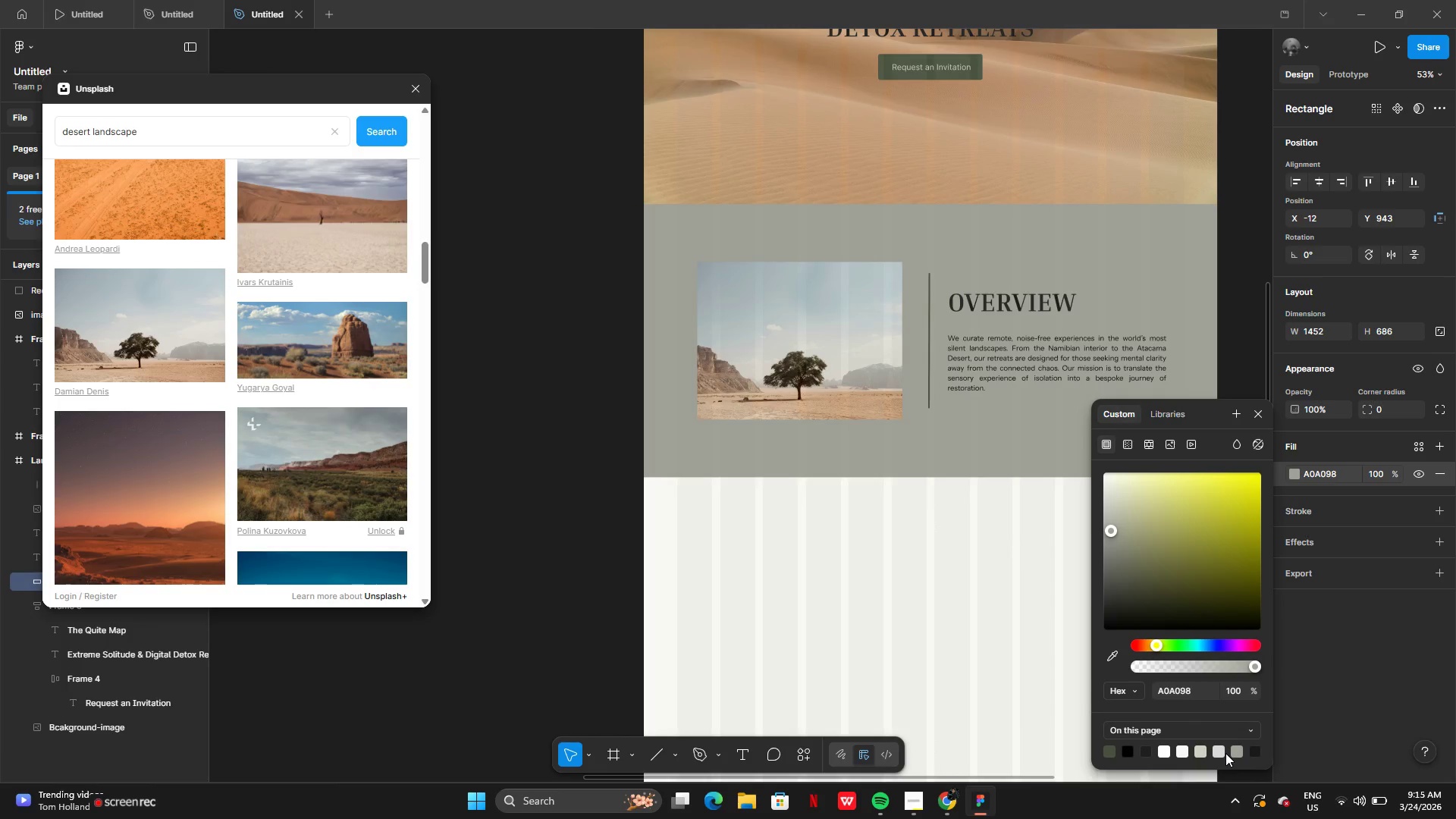 
left_click([1225, 753])
 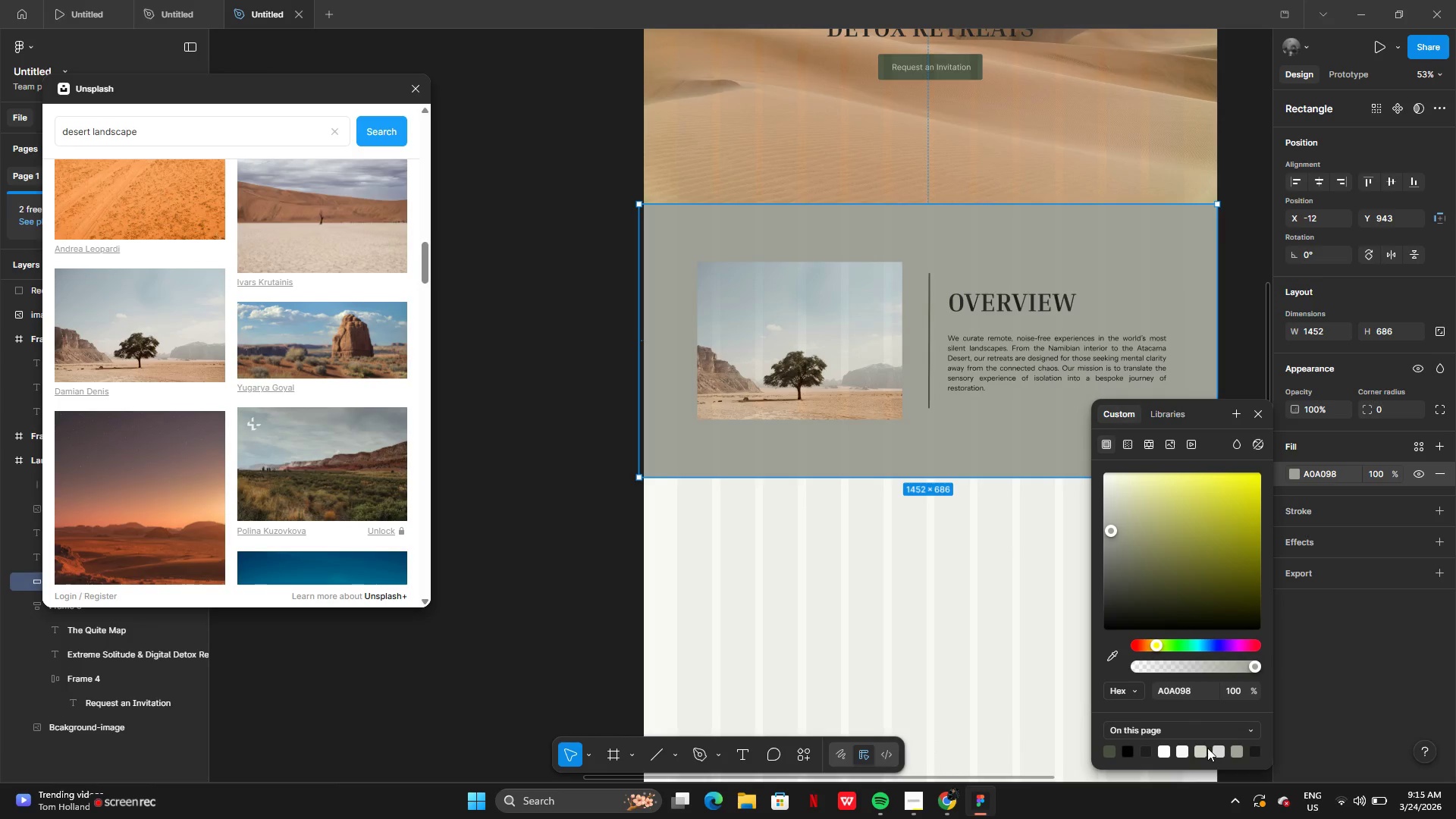 
left_click([1205, 748])
 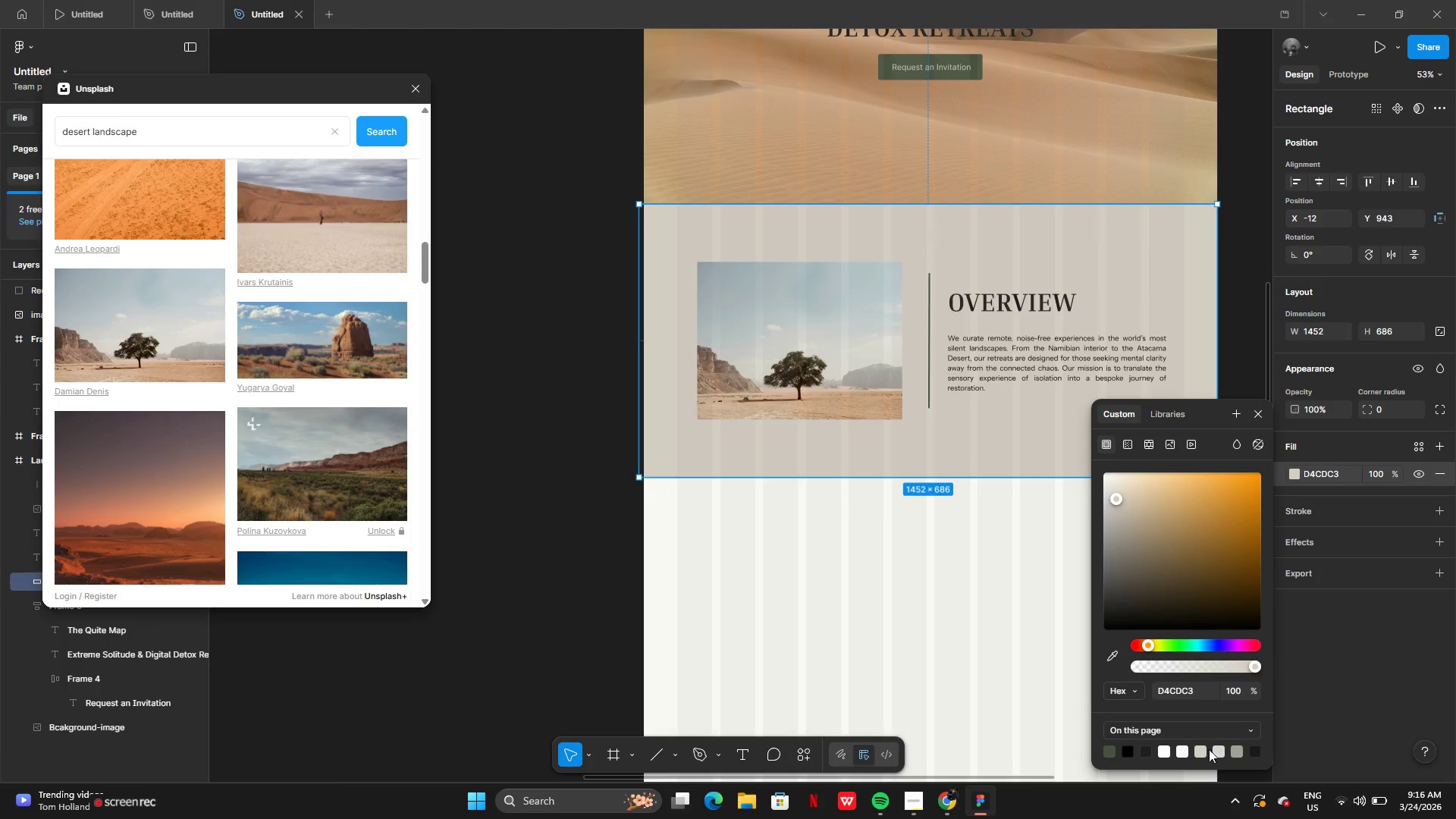 
left_click([1181, 748])
 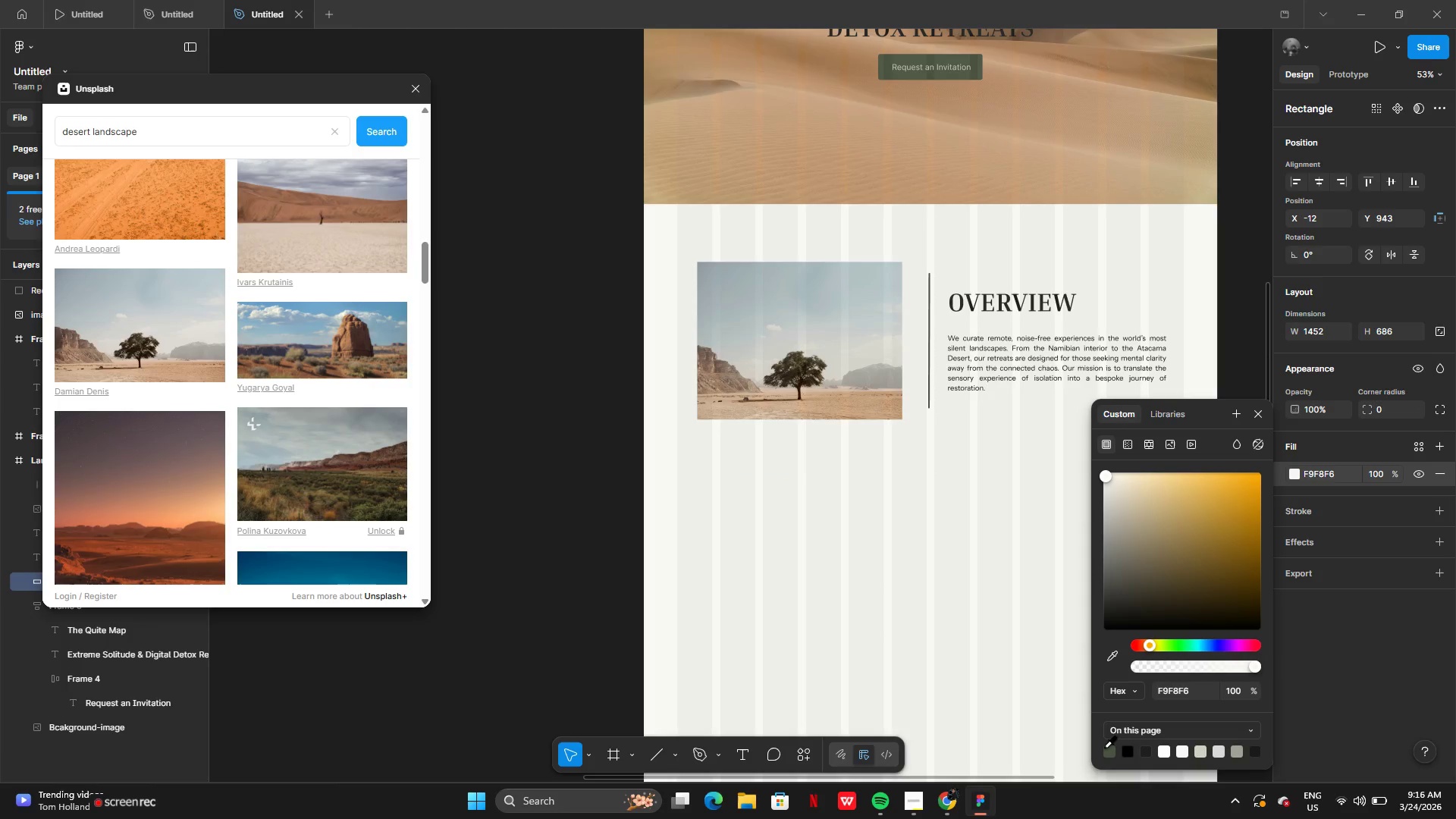 
left_click([1104, 748])
 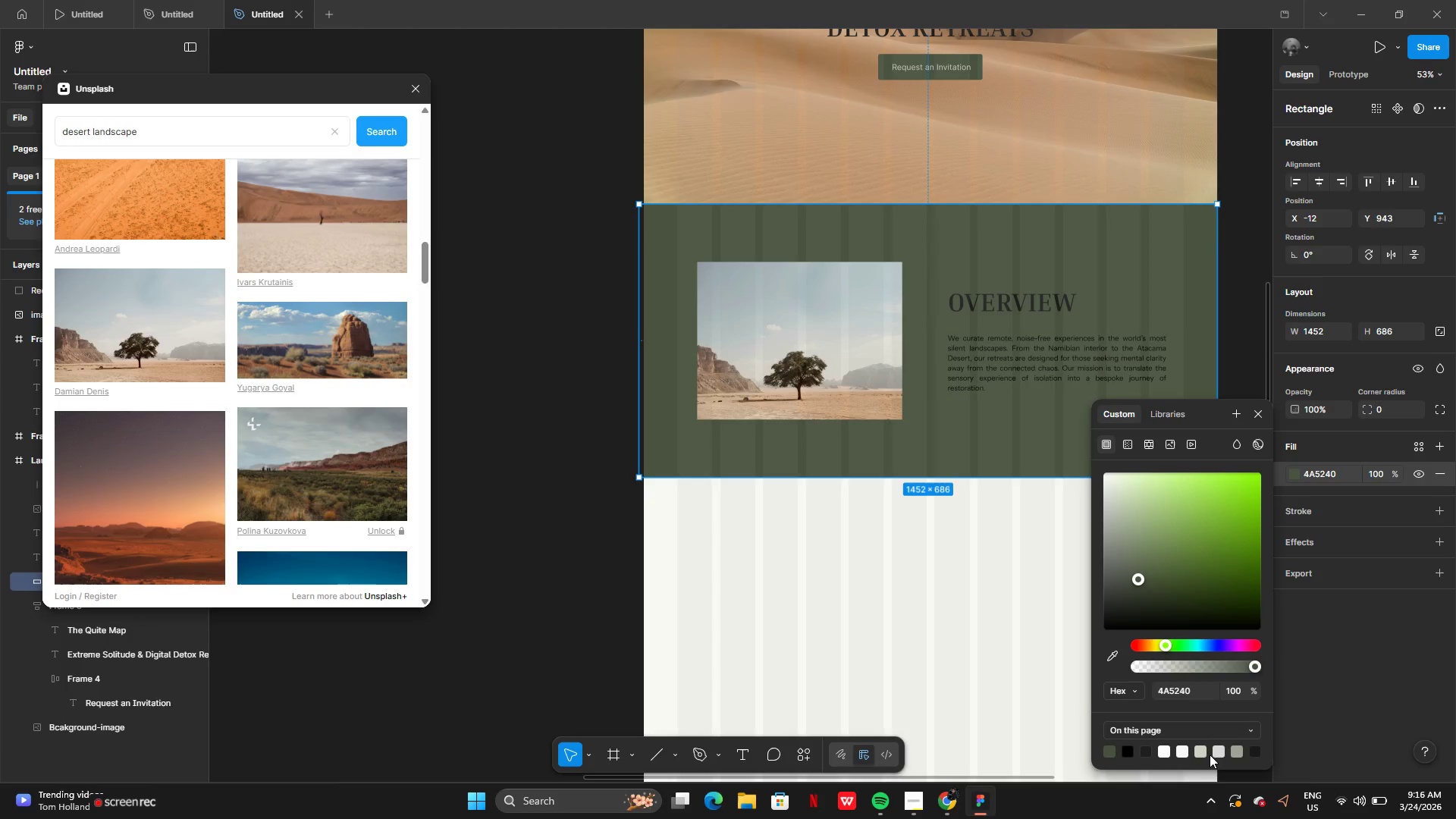 
left_click([1203, 751])
 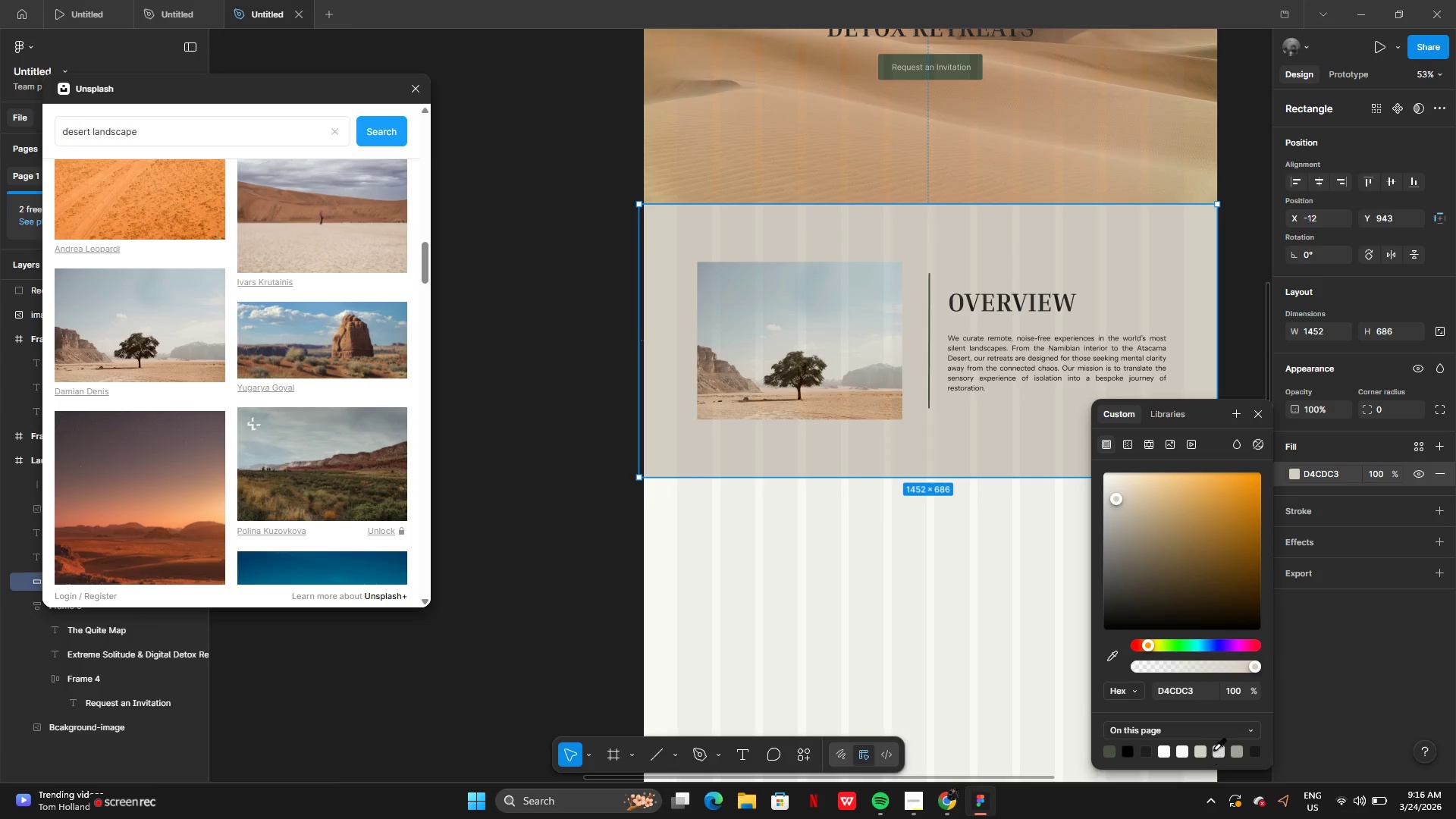 
left_click([1217, 748])
 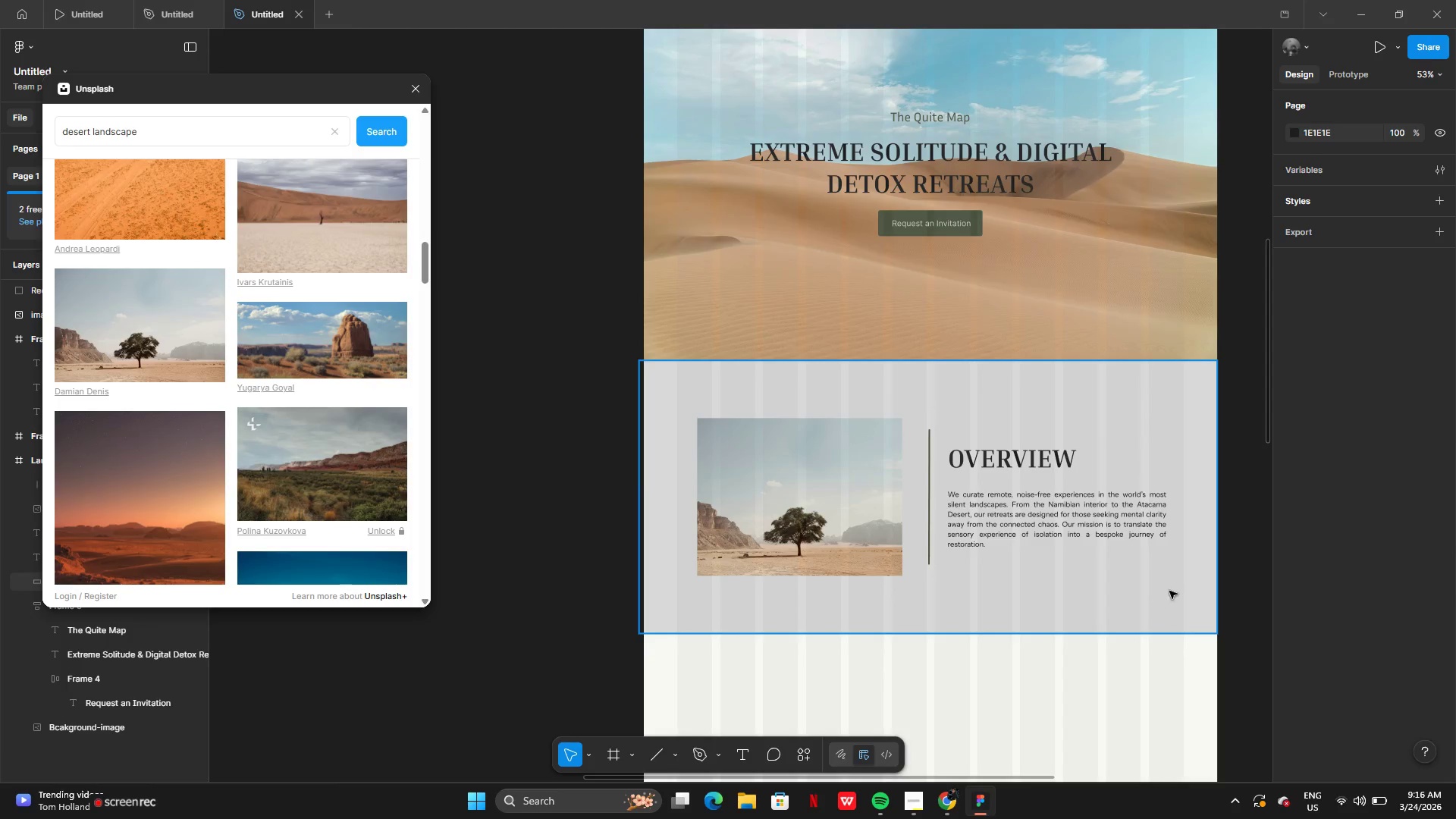 
wait(6.12)
 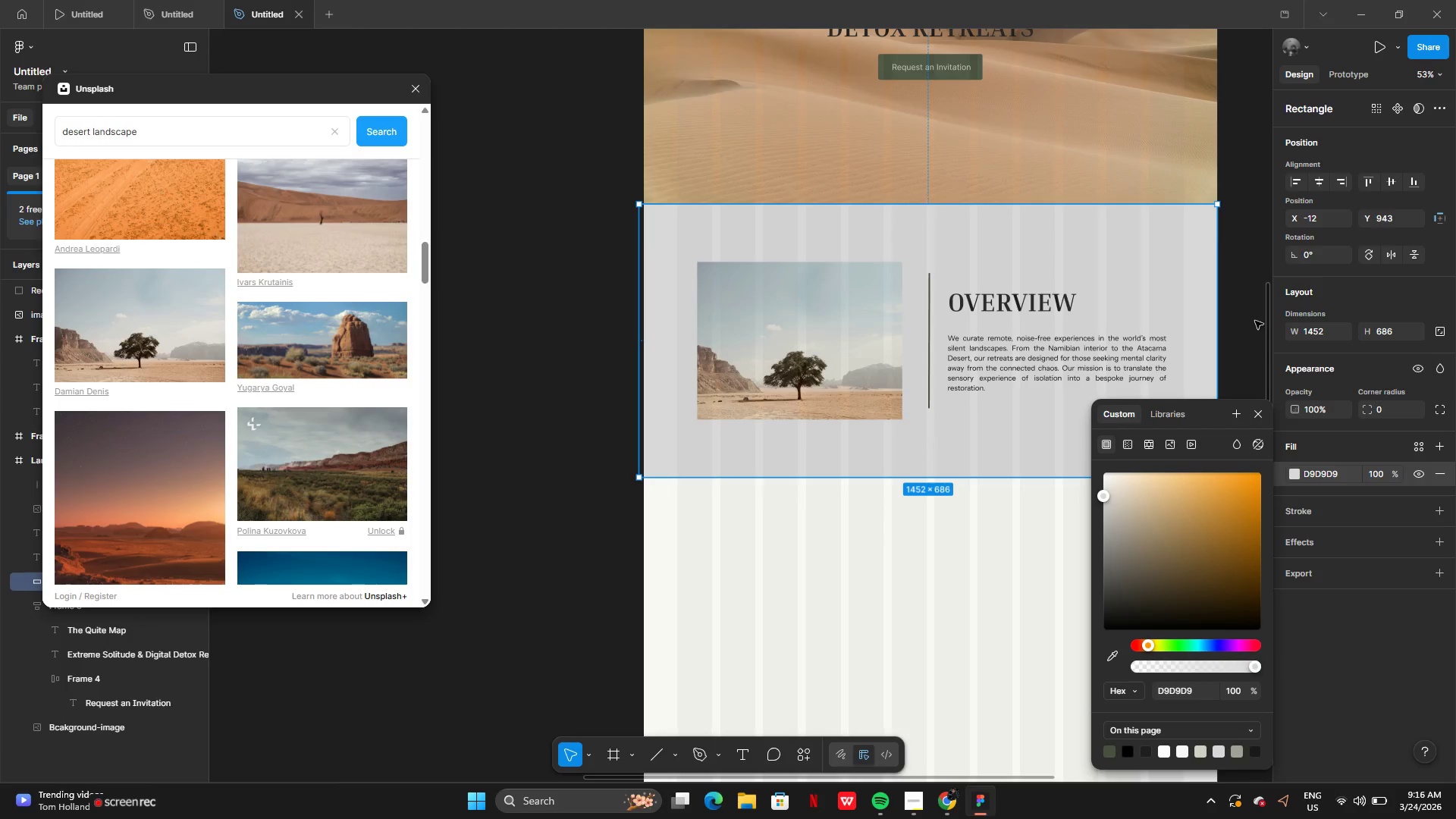 
left_click([1228, 526])
 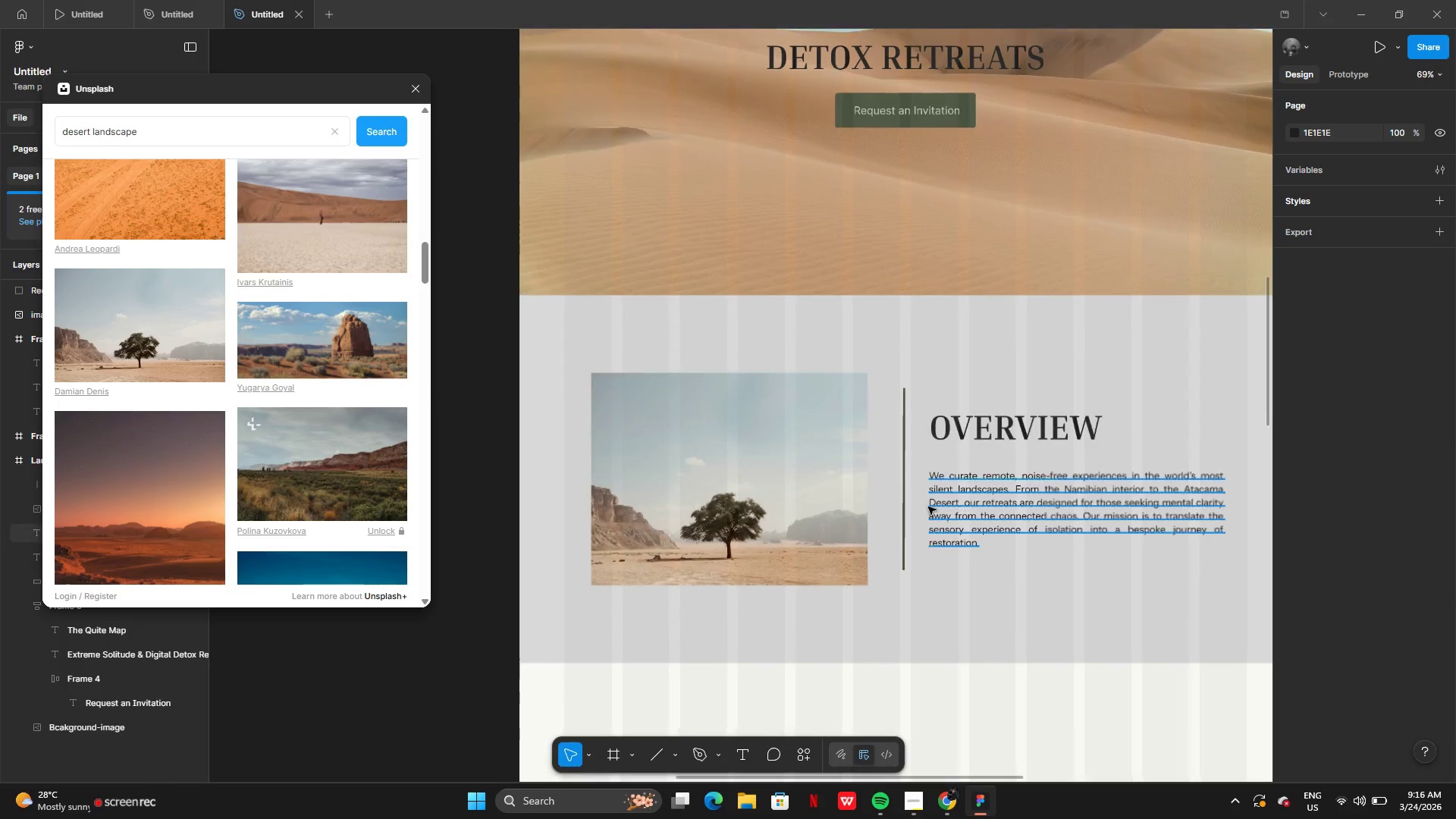 
left_click([780, 509])
 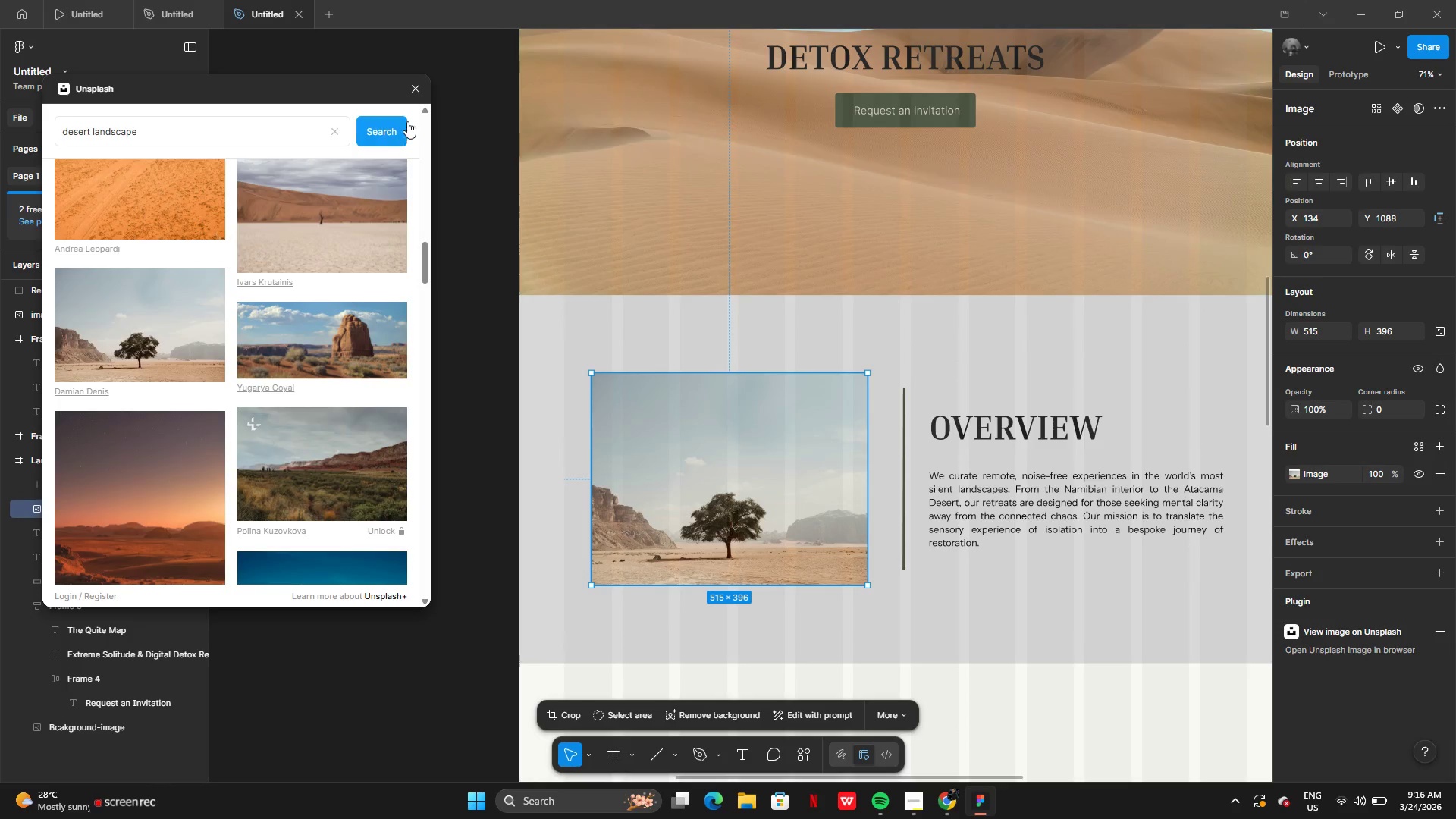 
left_click([408, 86])
 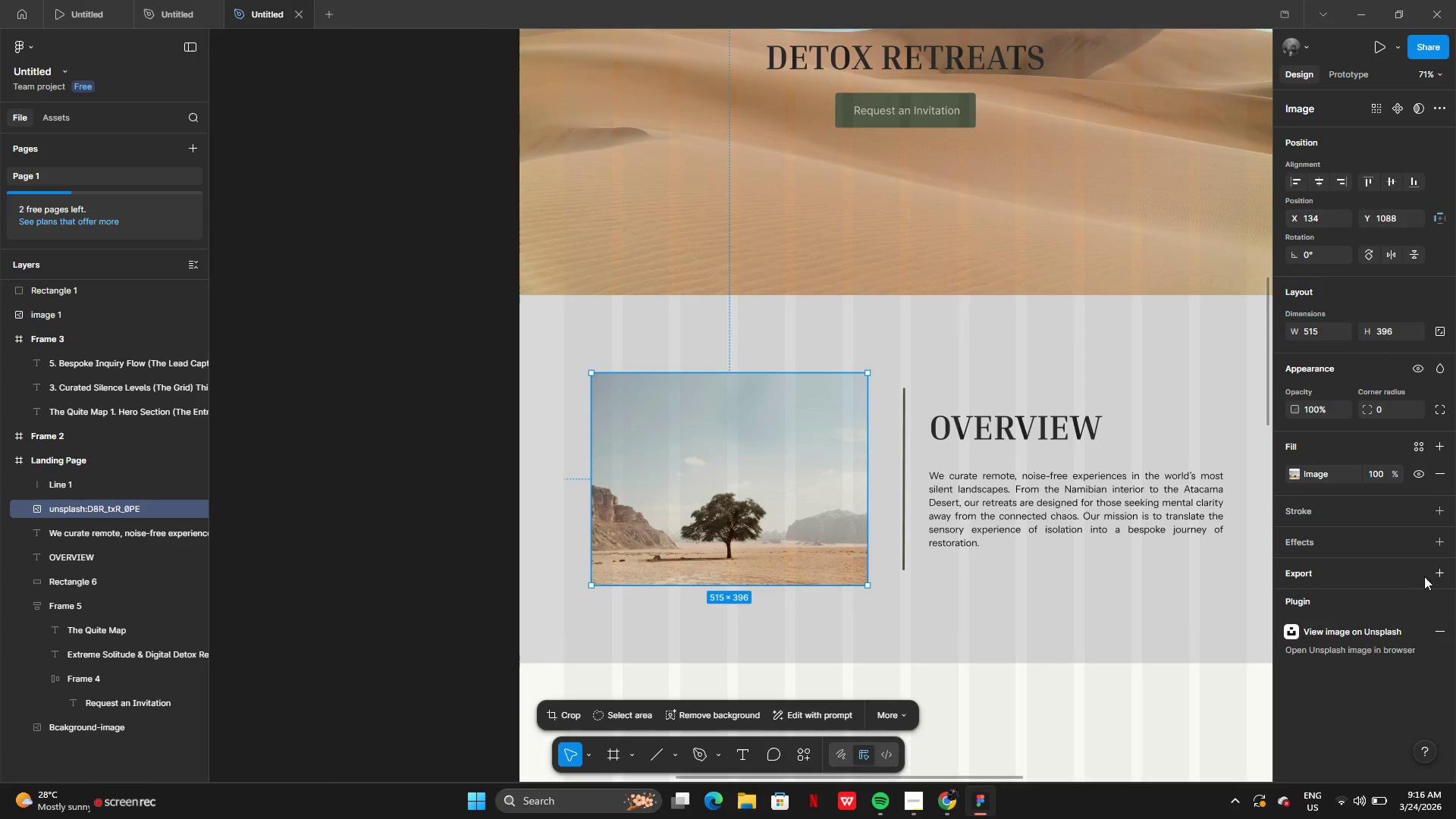 
left_click([1445, 544])
 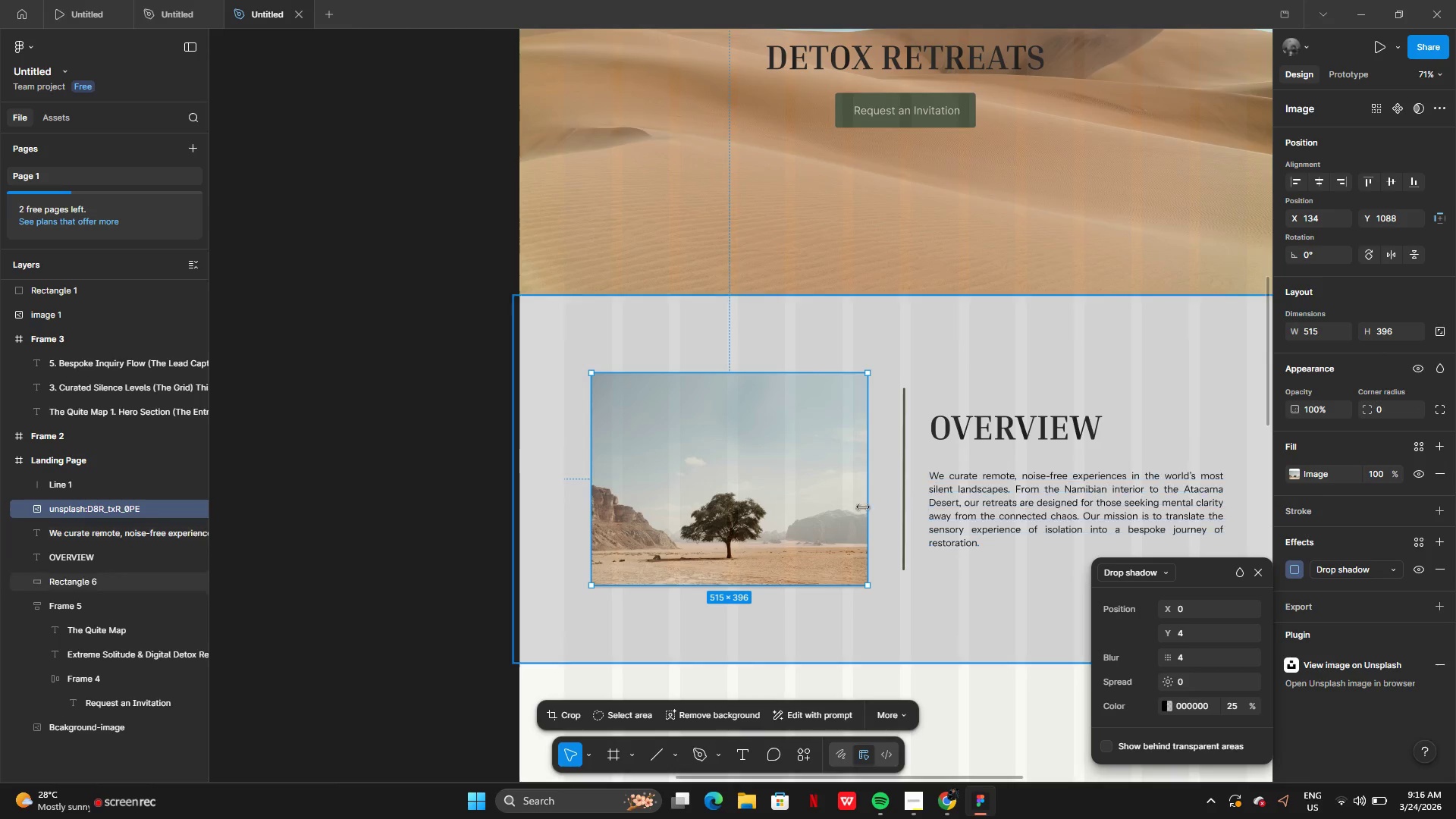 
key(Control+Z)
 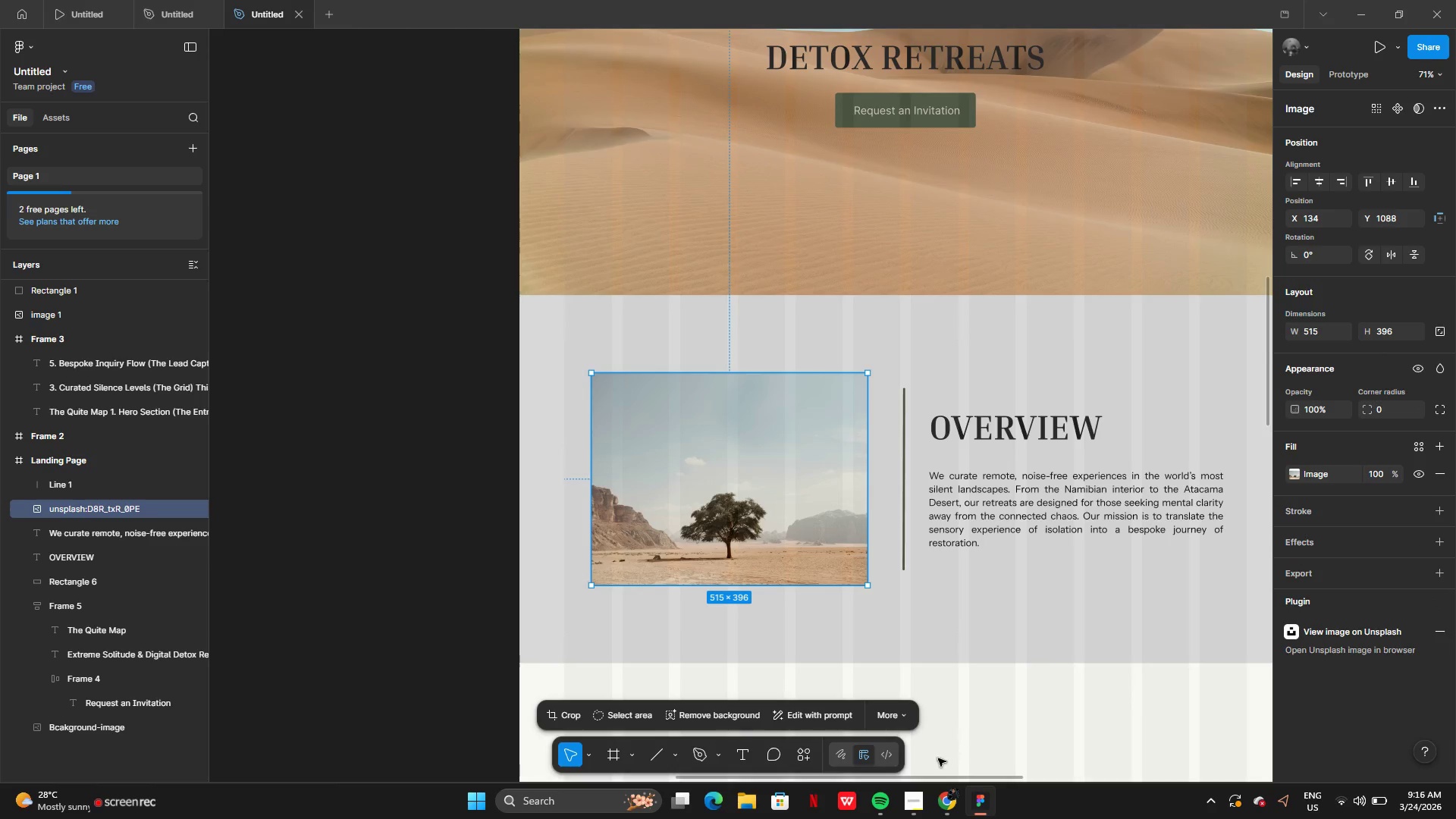 
left_click([919, 808])